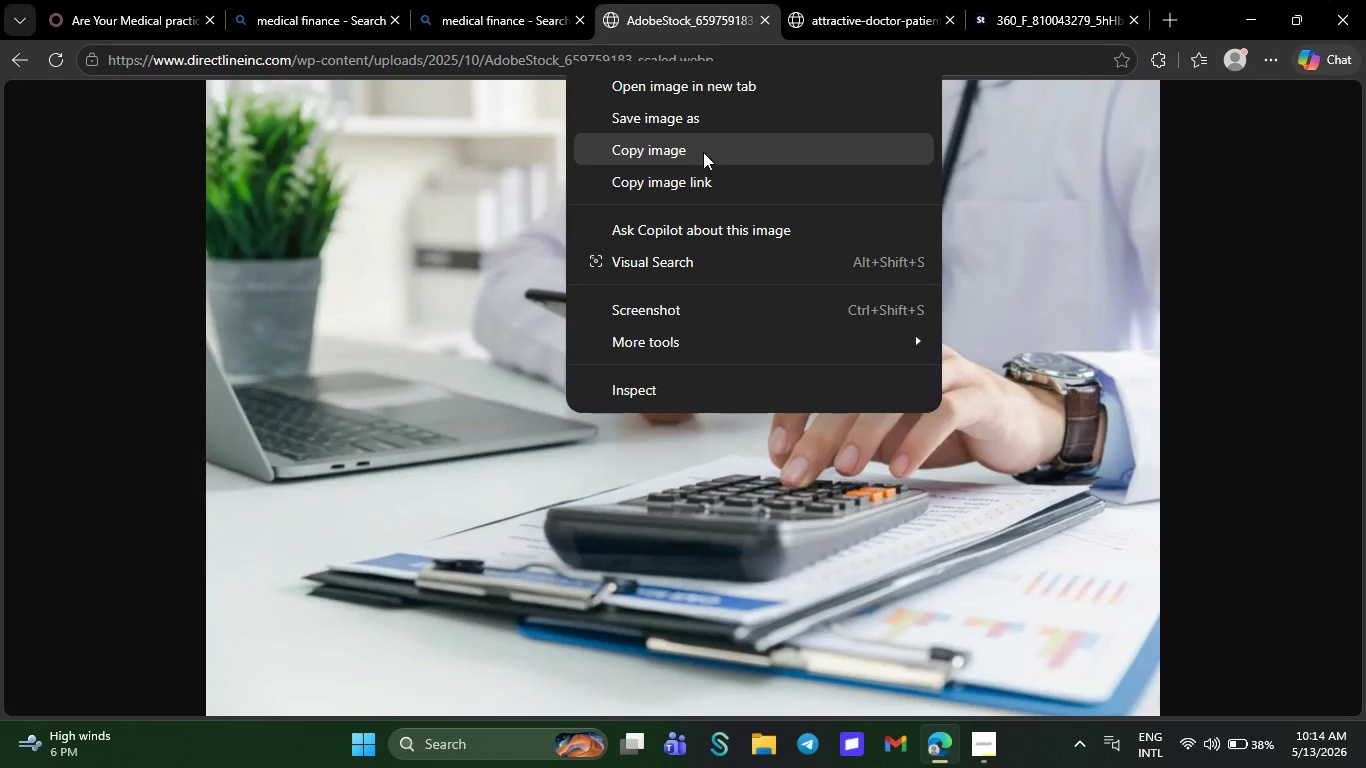 
left_click([702, 148])
 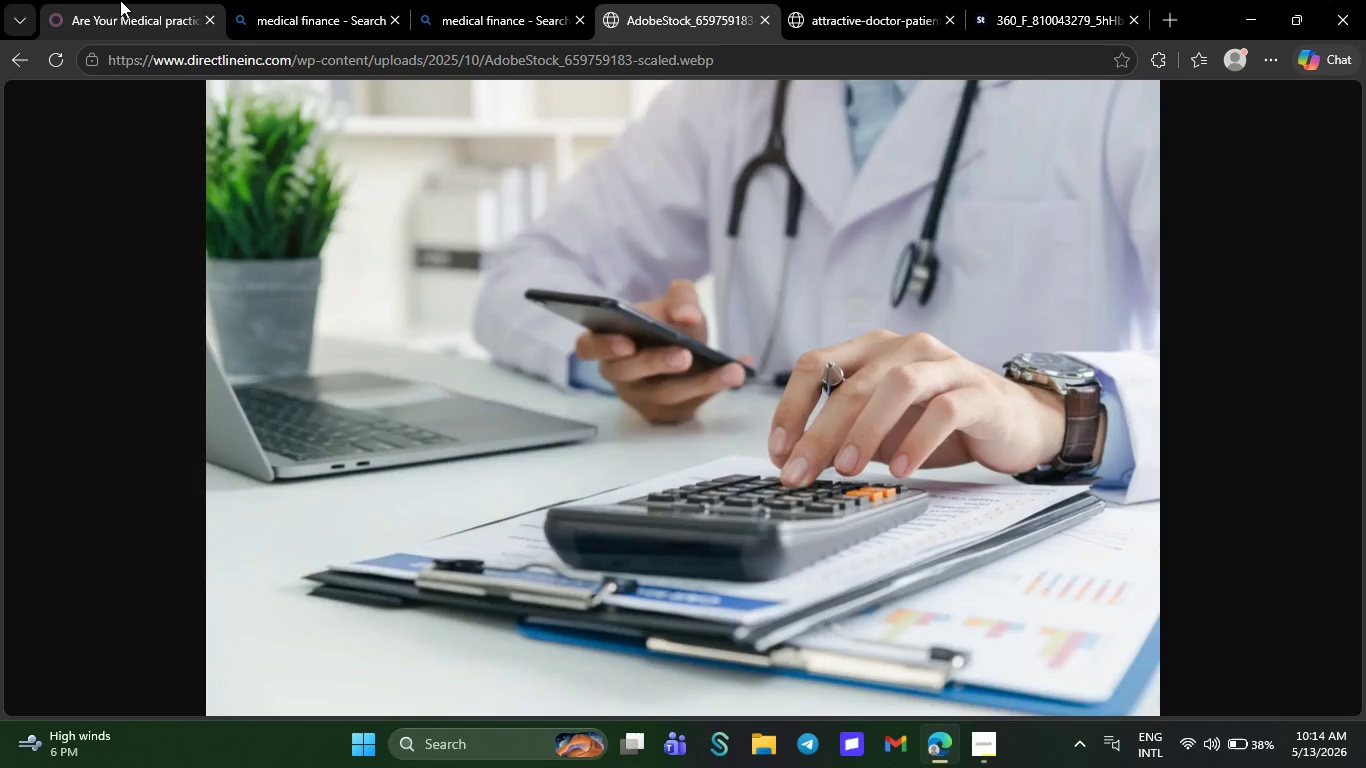 
left_click([120, 0])
 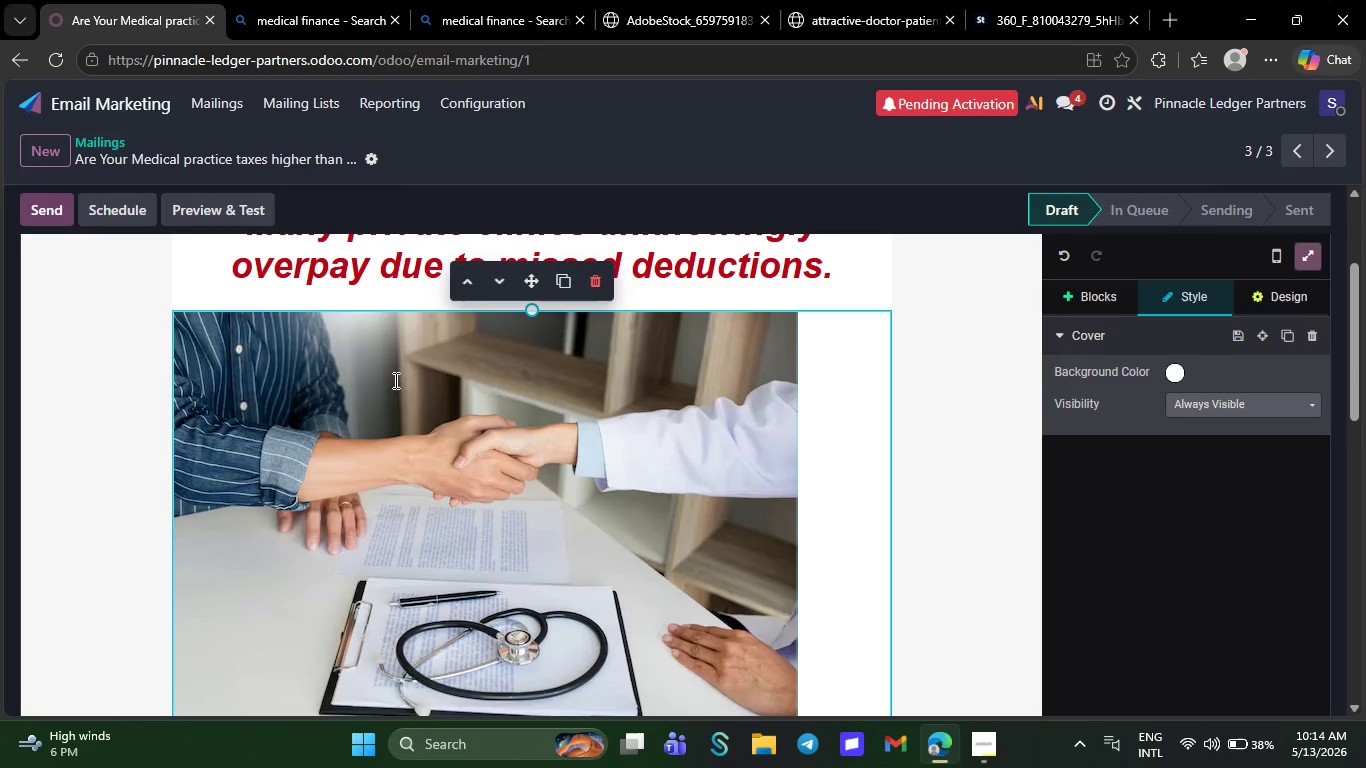 
right_click([394, 380])
 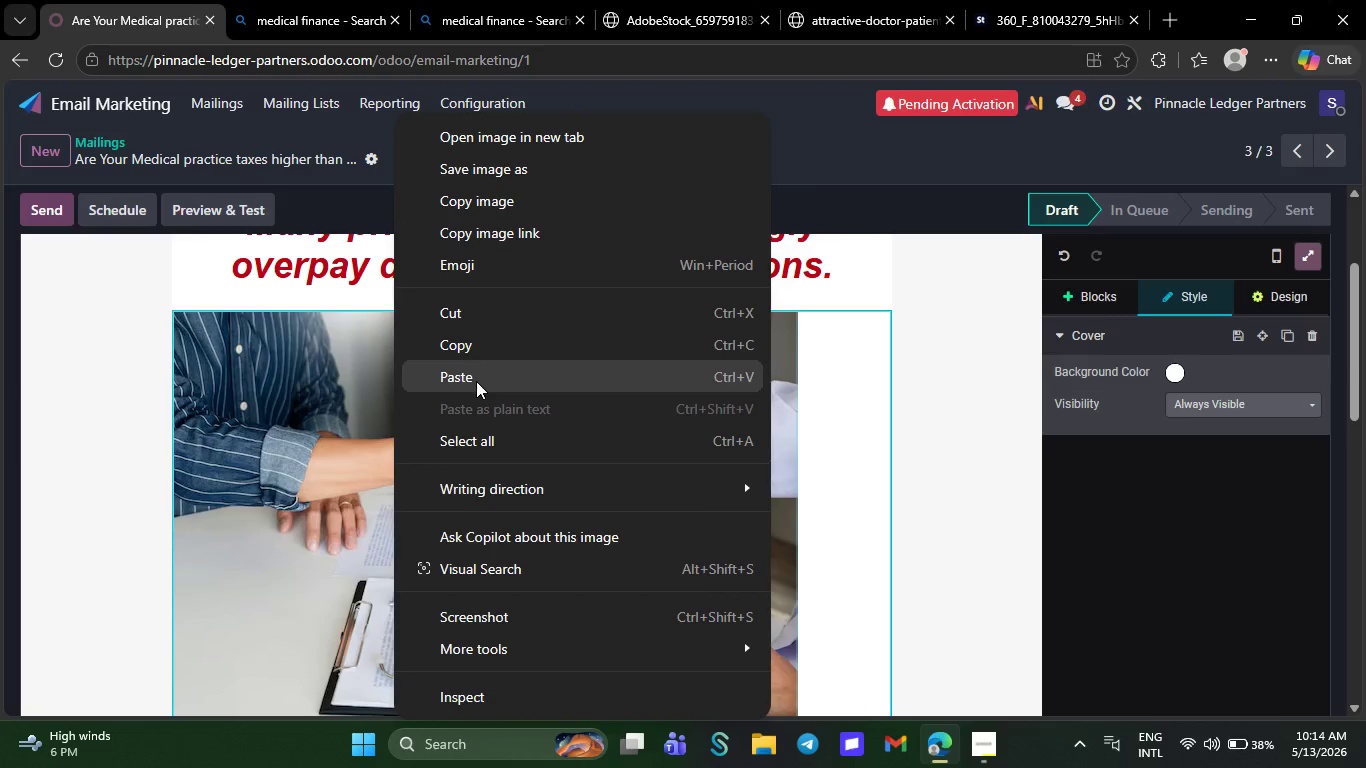 
left_click([475, 383])
 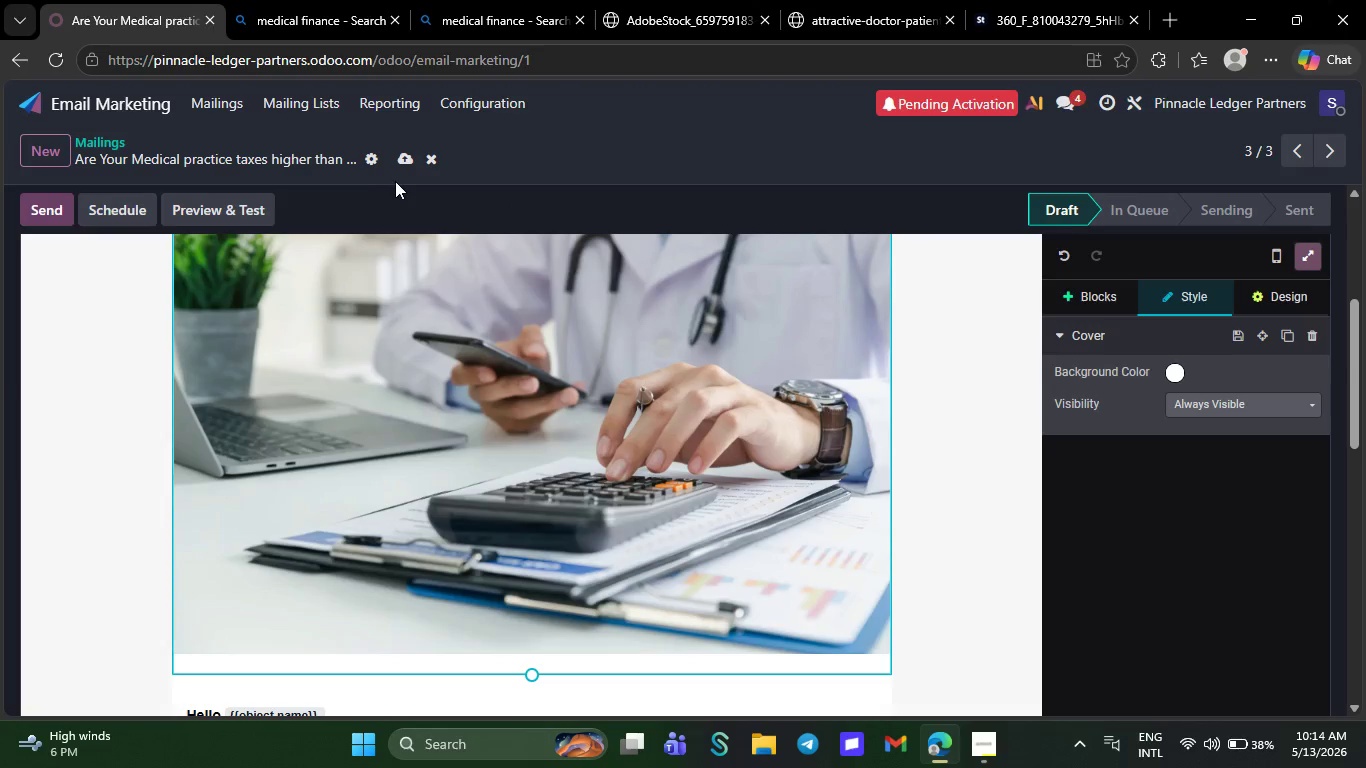 
left_click([405, 163])
 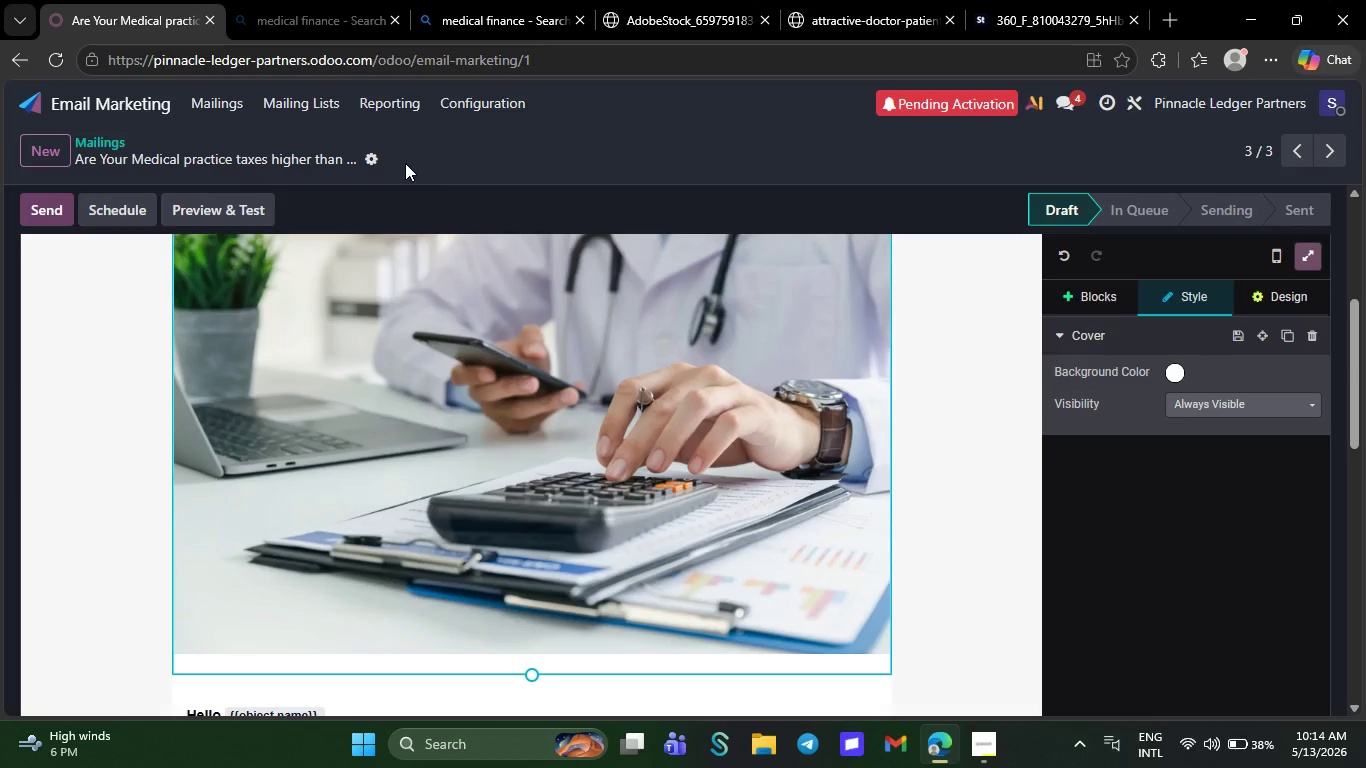 
wait(22.03)
 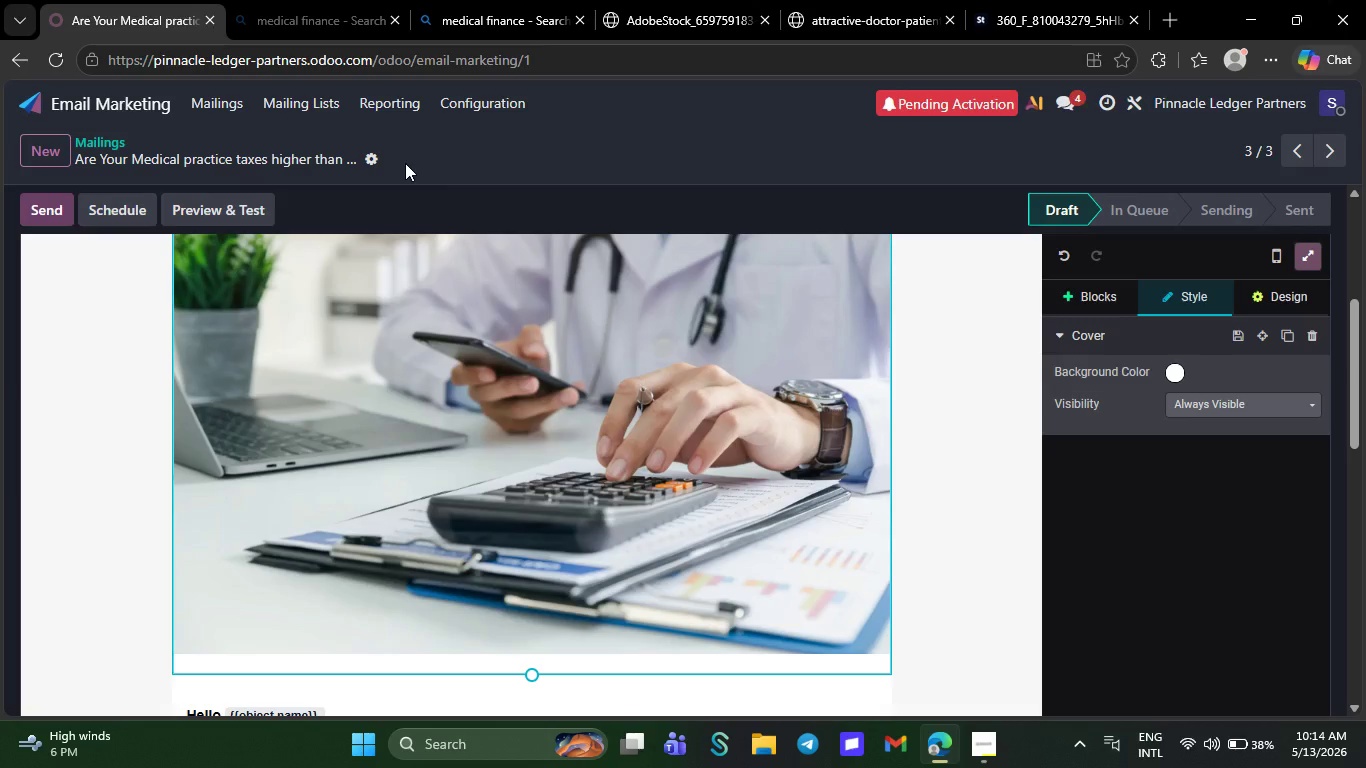 
left_click([624, 335])
 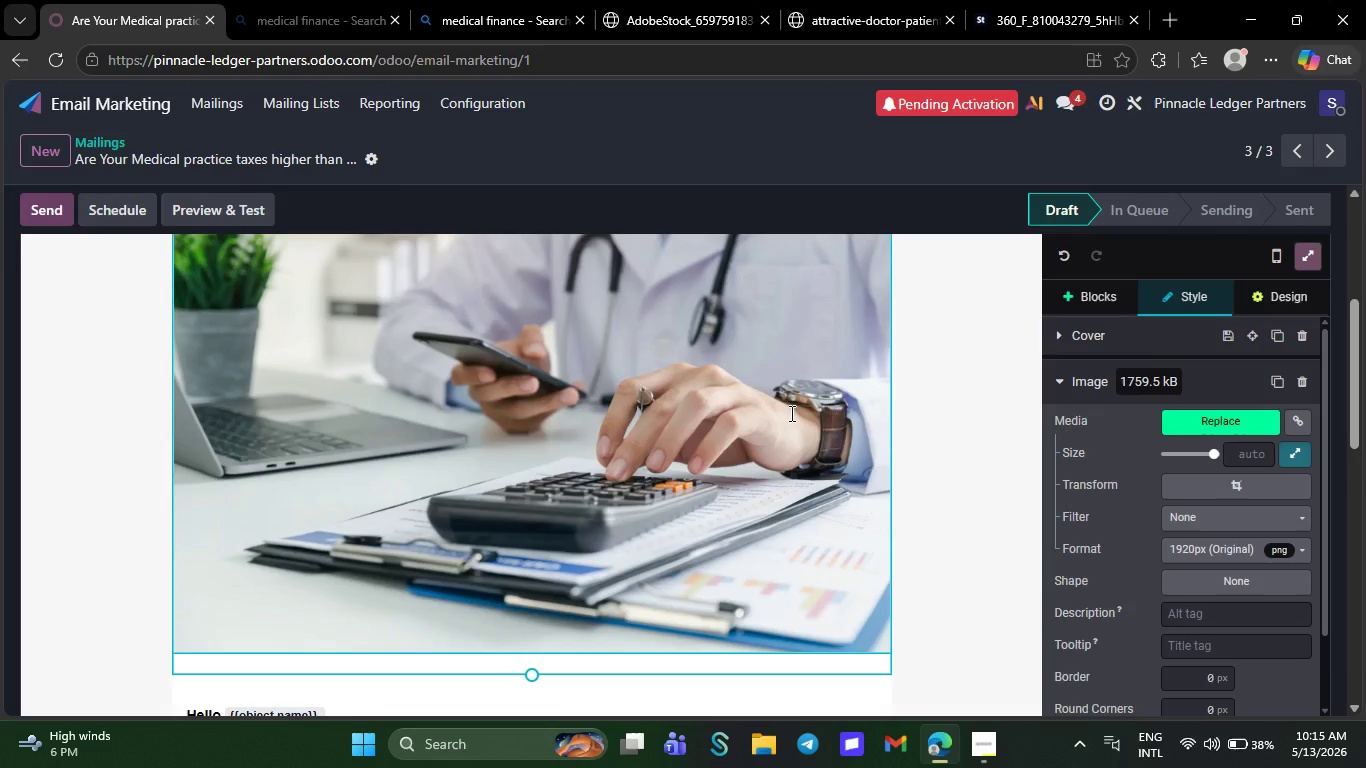 
wait(5.66)
 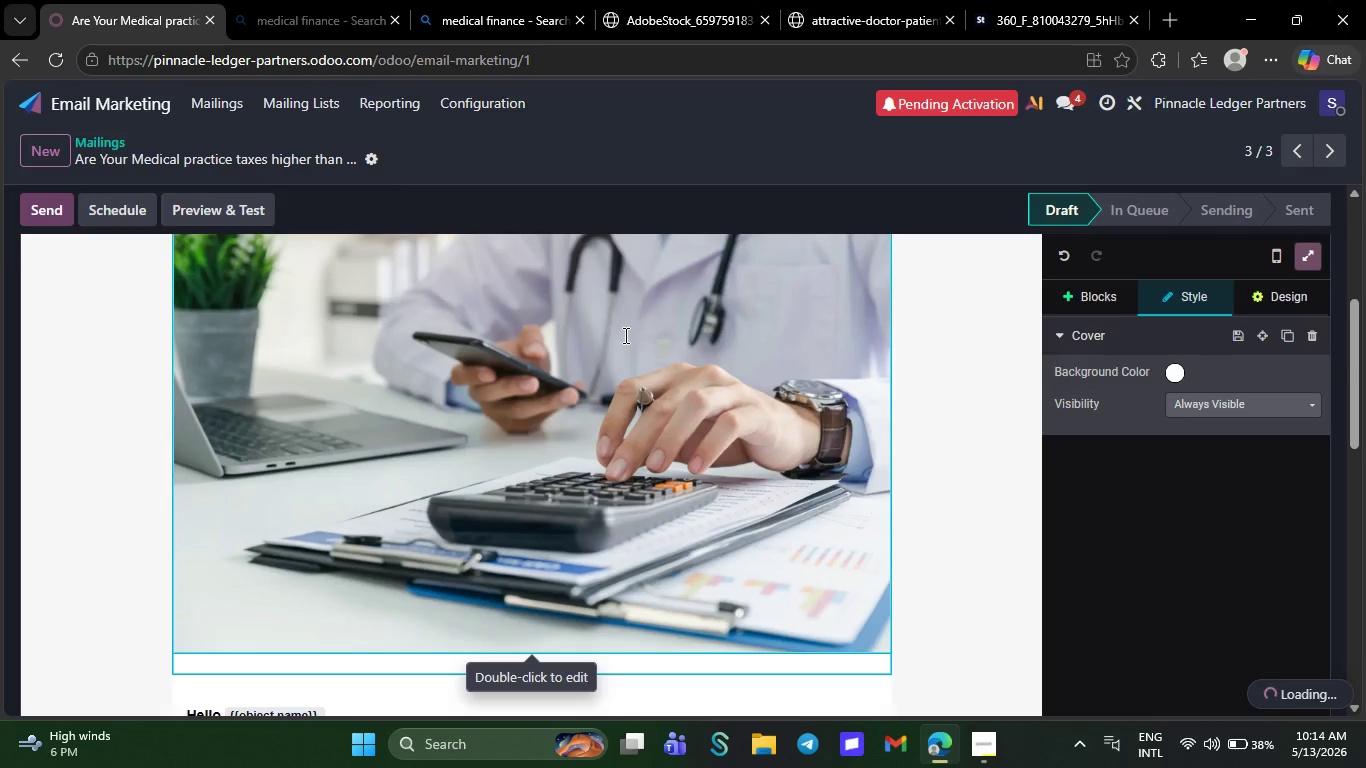 
left_click([1238, 486])
 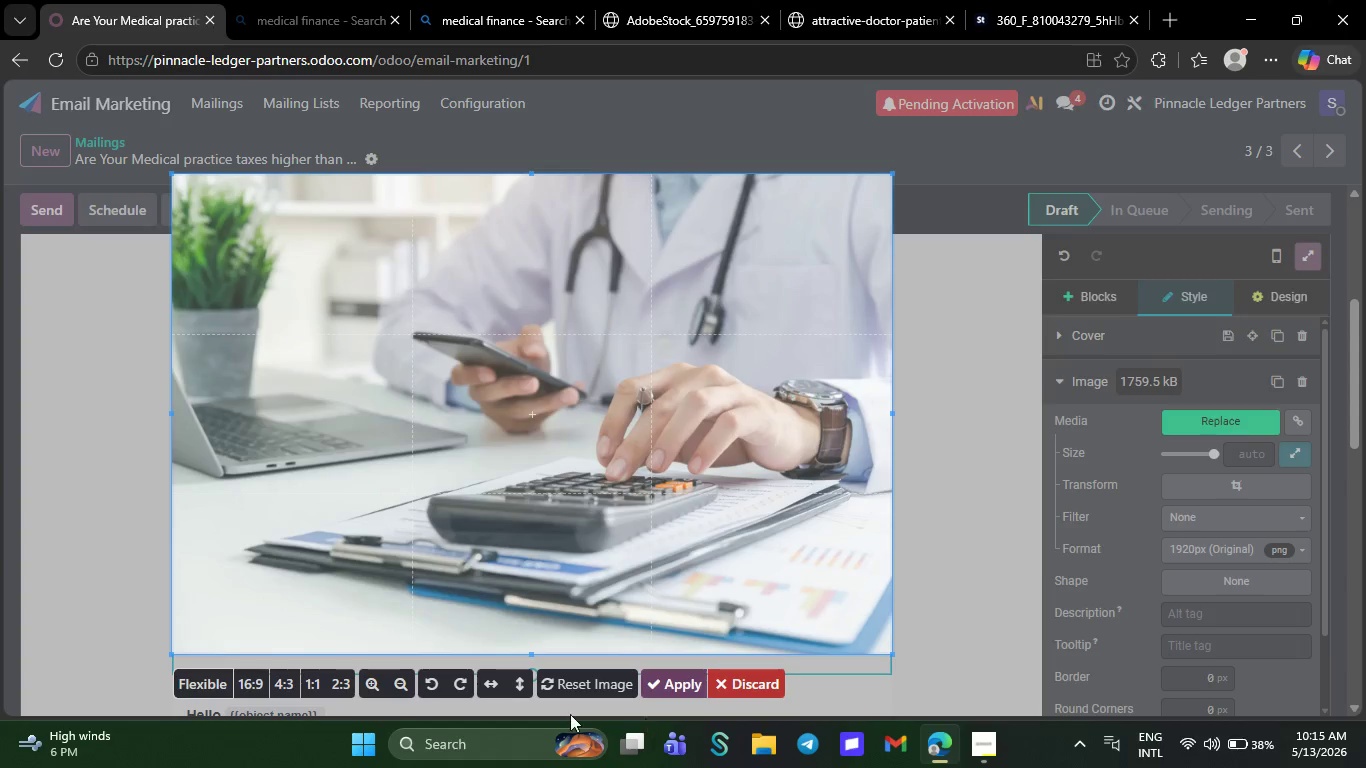 
wait(8.38)
 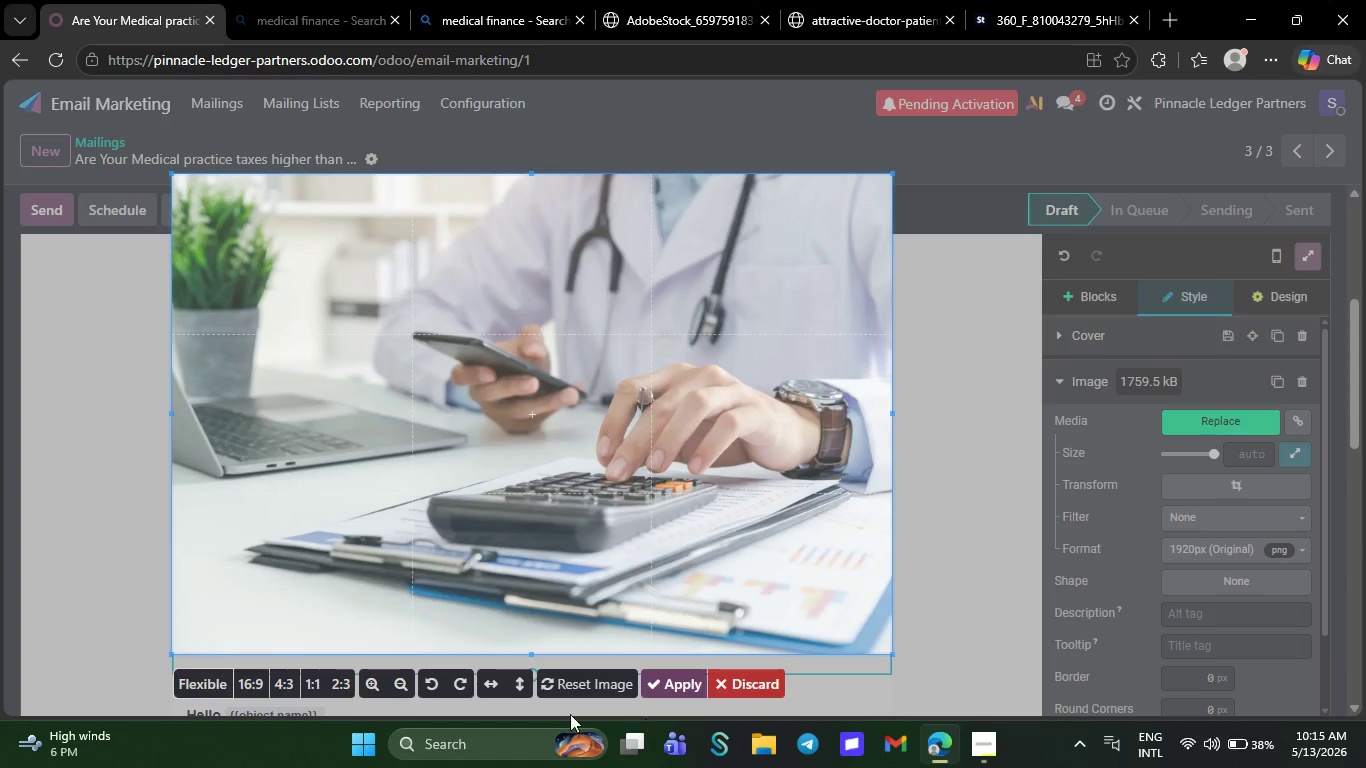 
left_click([250, 684])
 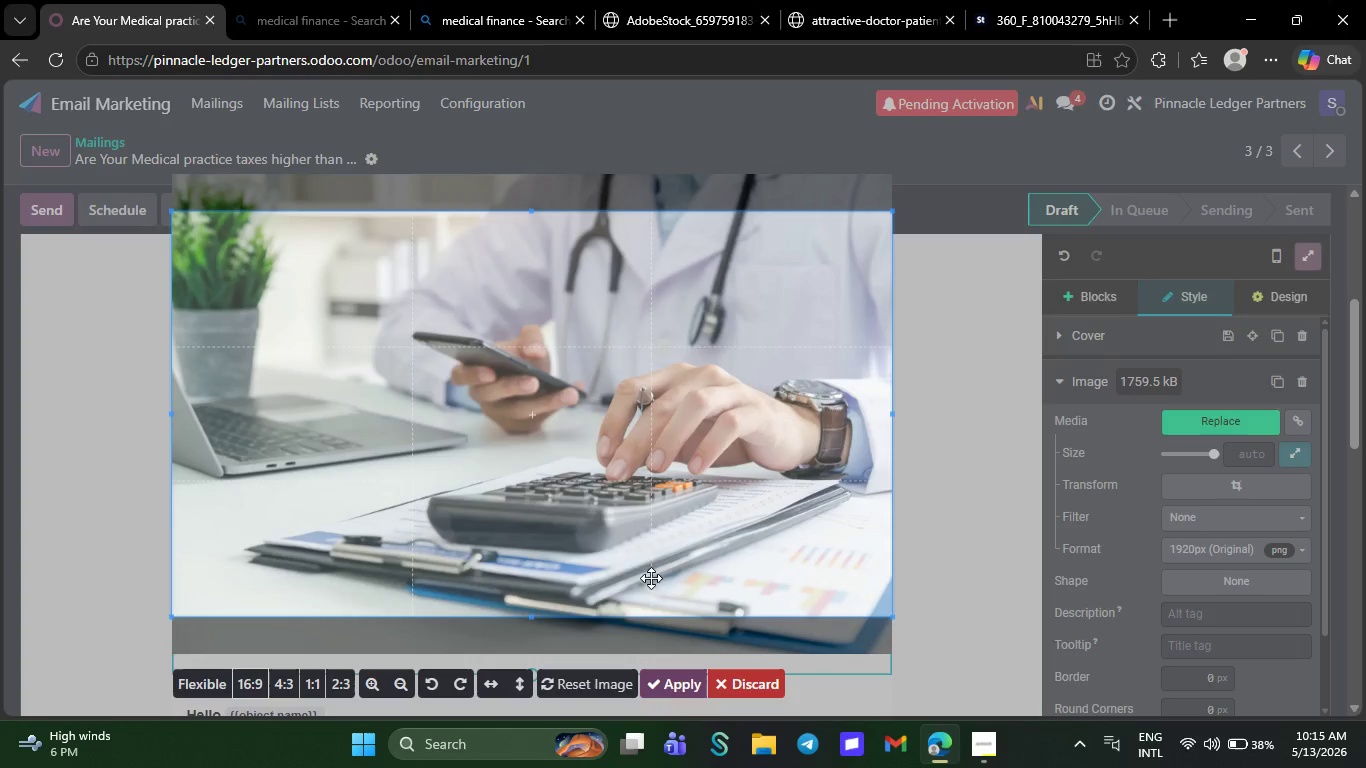 
left_click_drag(start_coordinate=[642, 564], to_coordinate=[601, 504])
 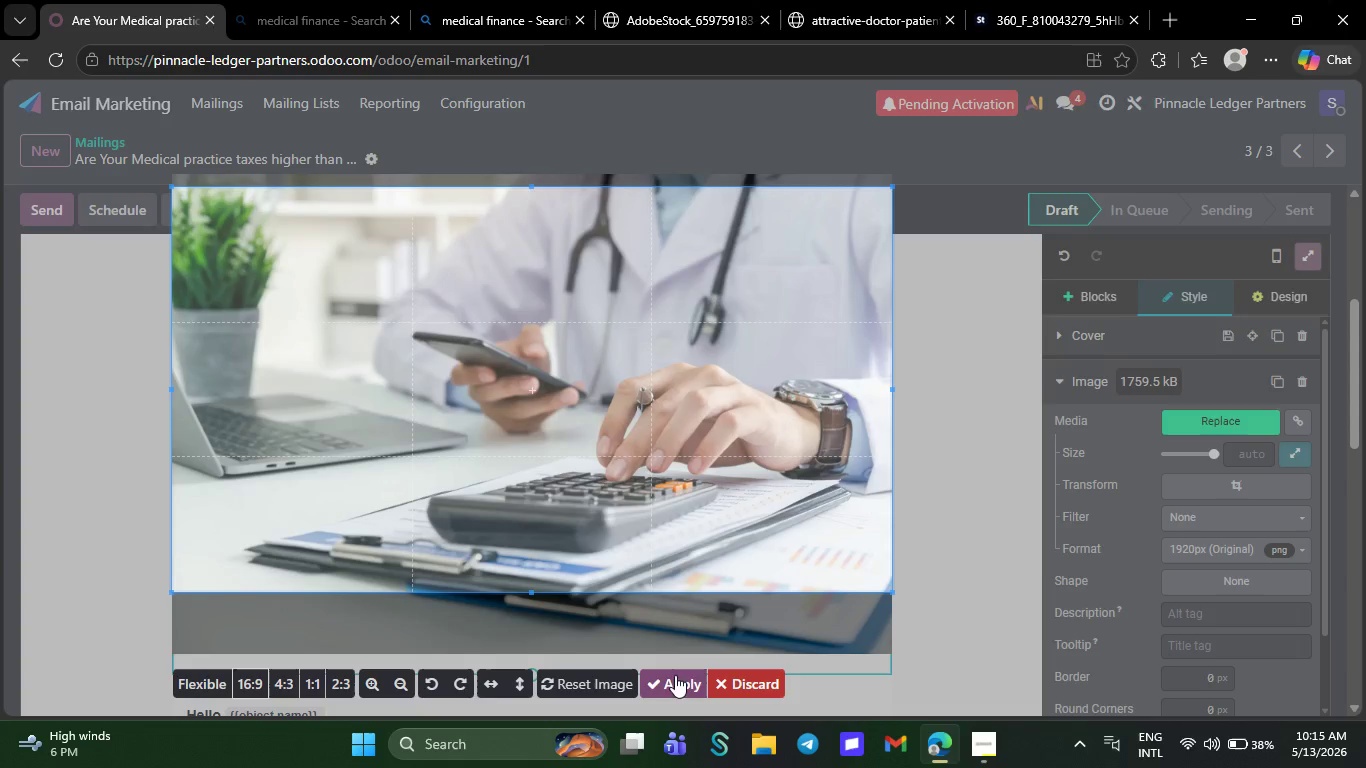 
left_click([676, 683])
 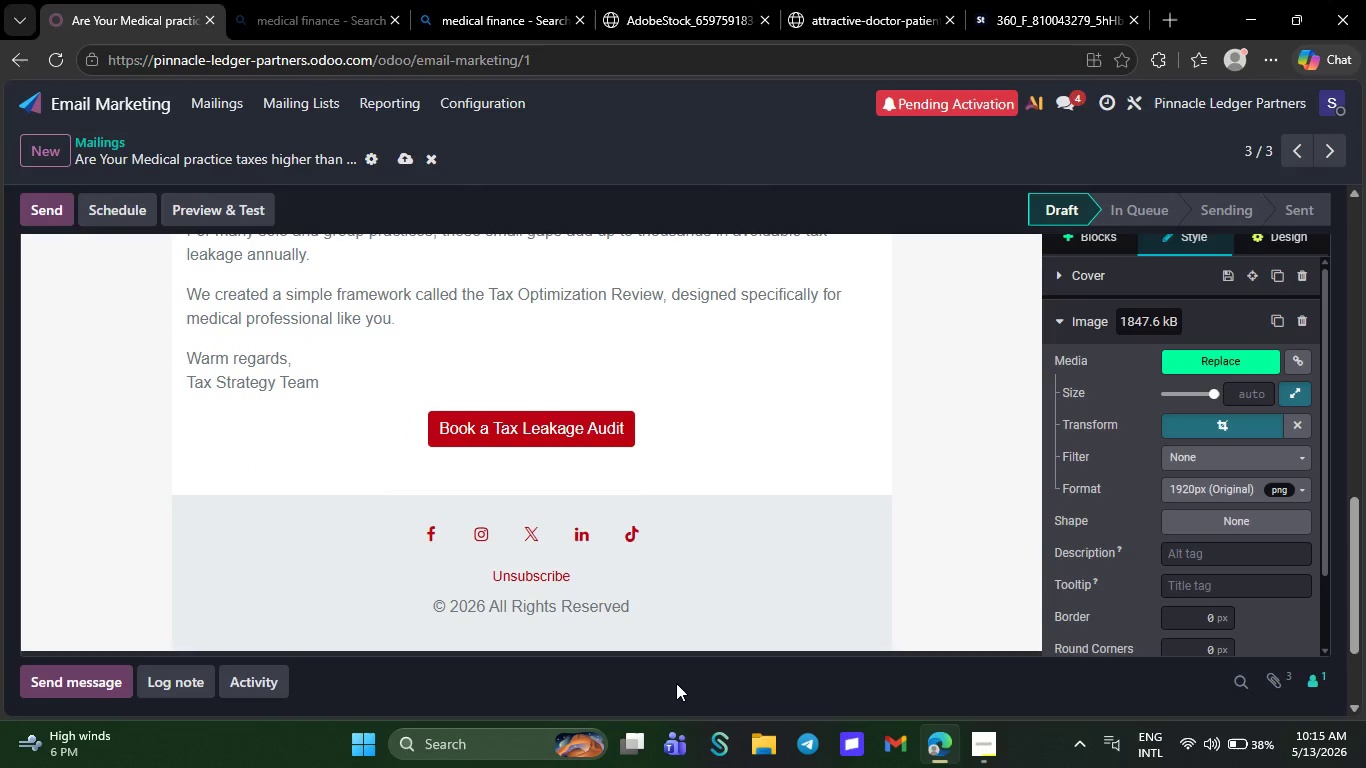 
wait(8.31)
 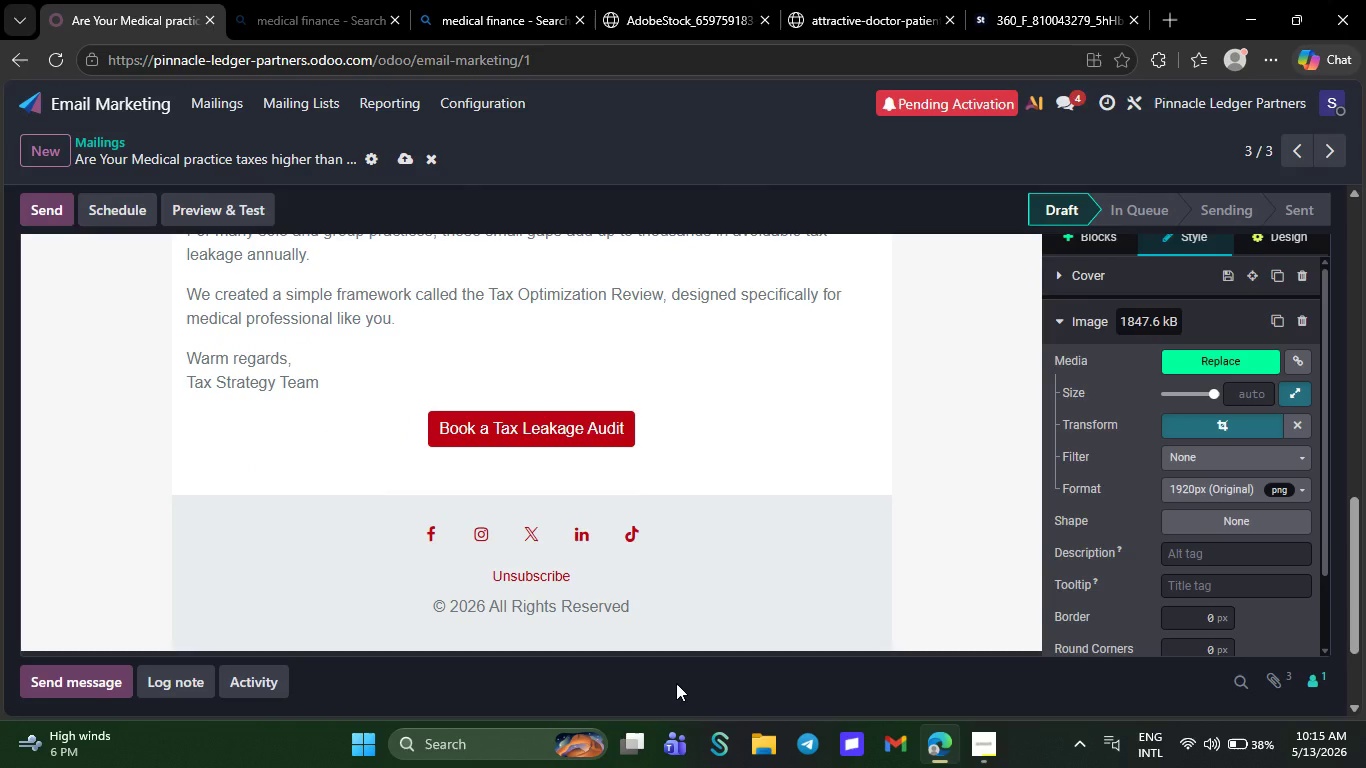 
left_click([403, 155])
 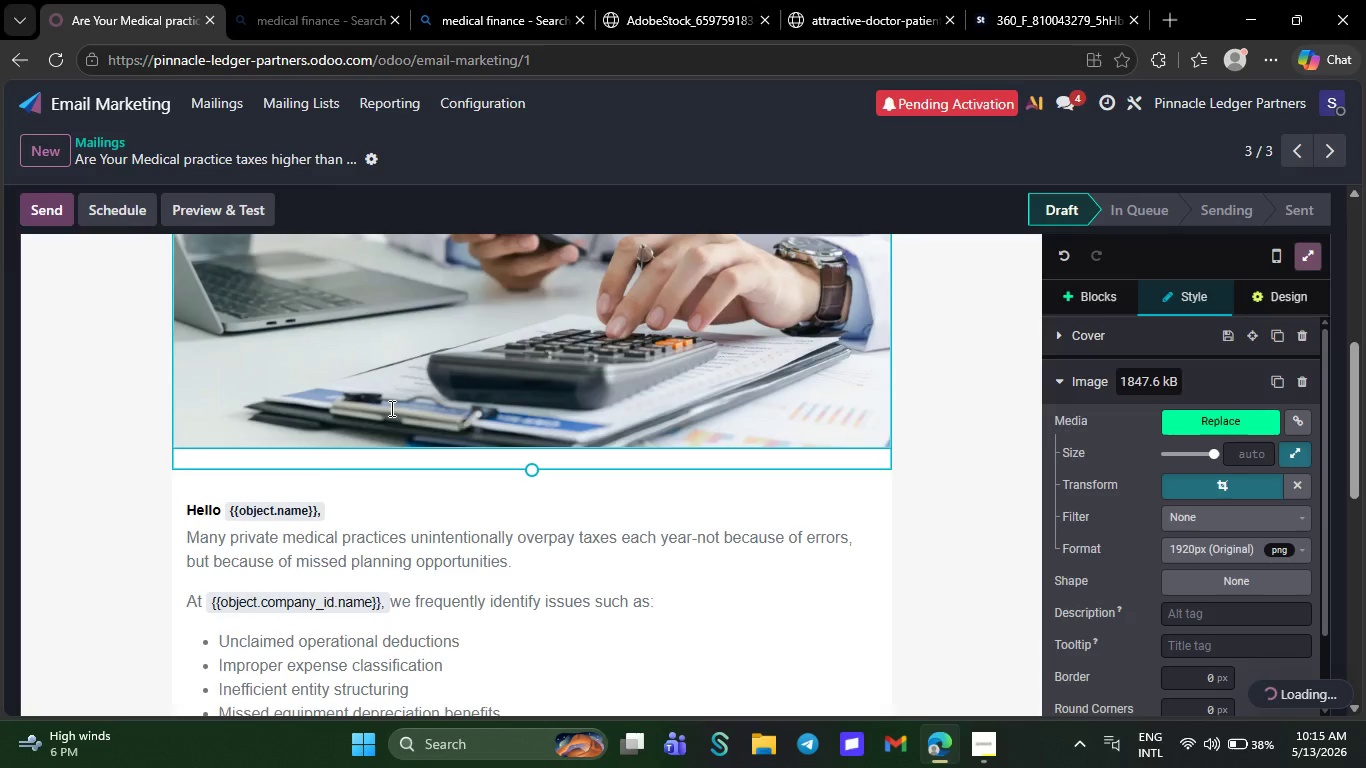 
wait(17.25)
 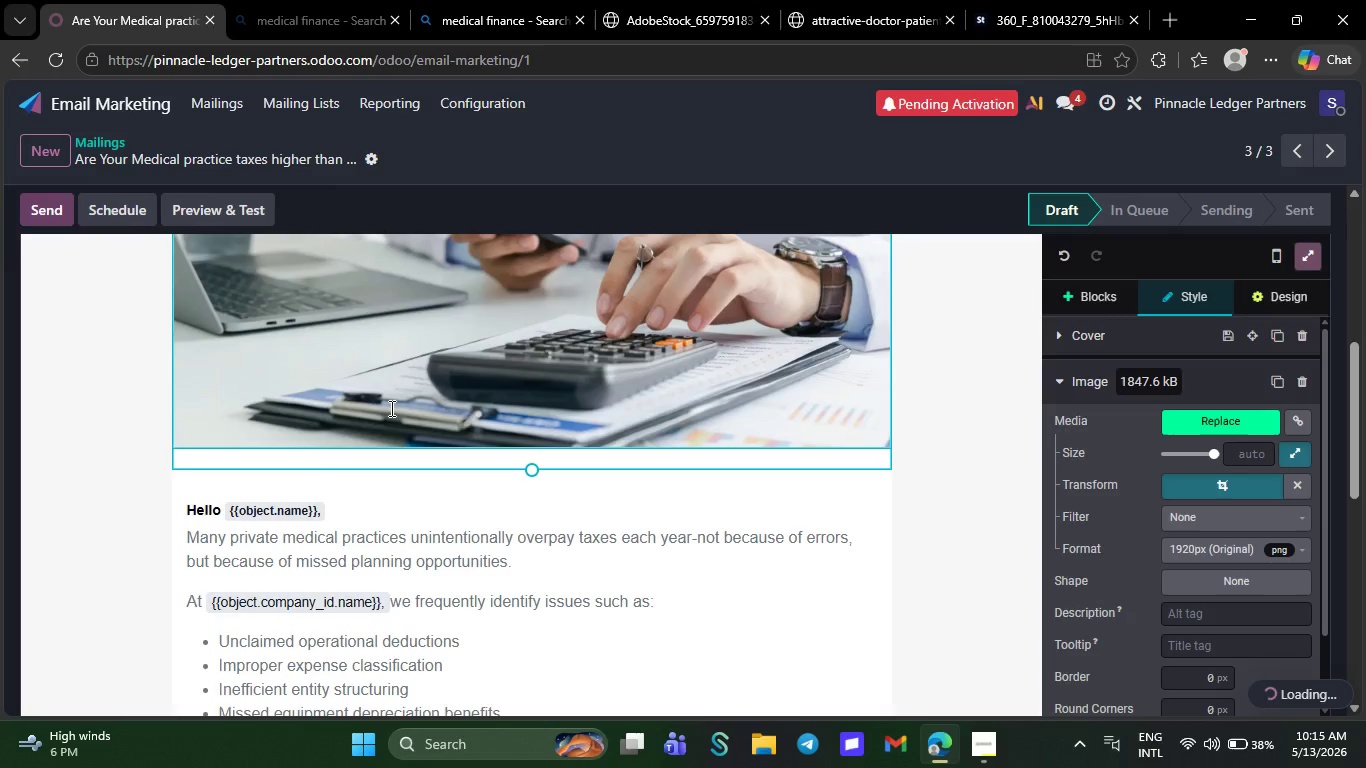 
left_click([206, 100])
 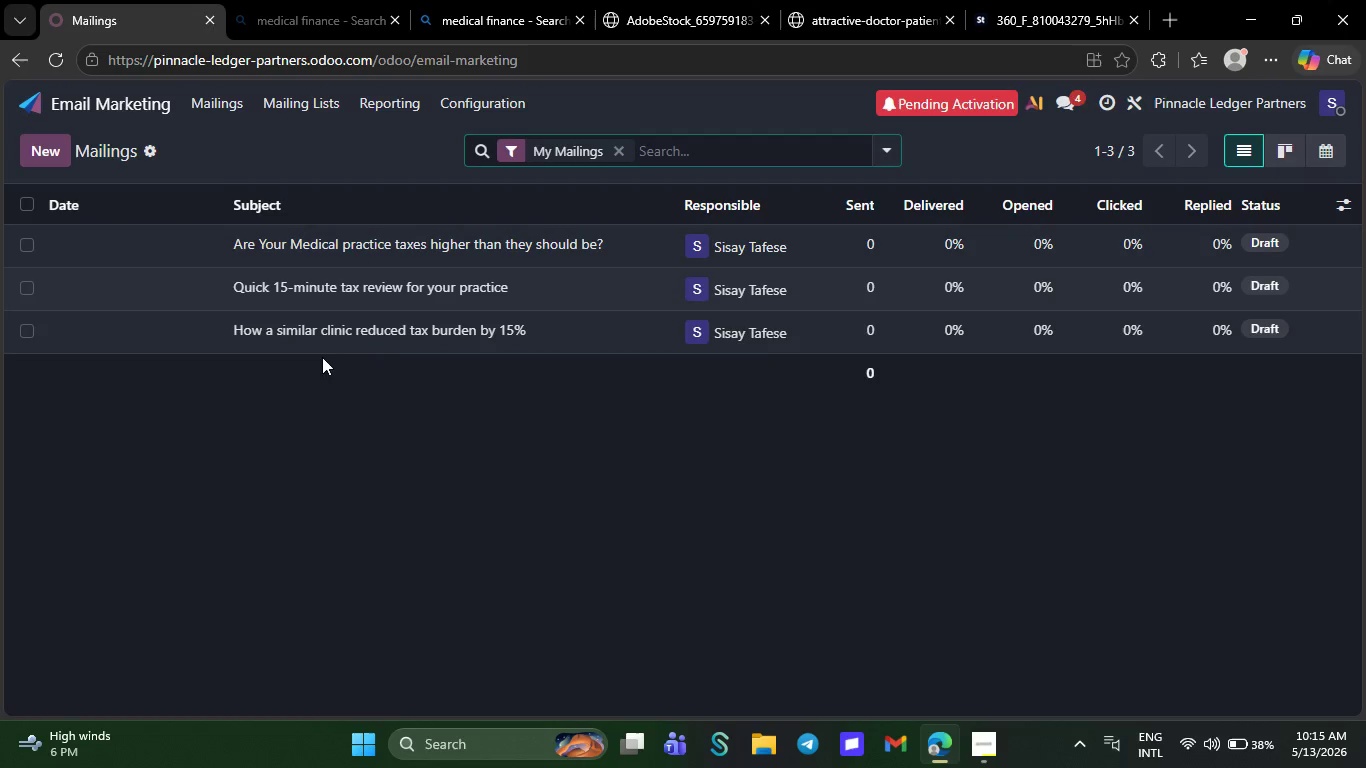 
left_click([326, 337])
 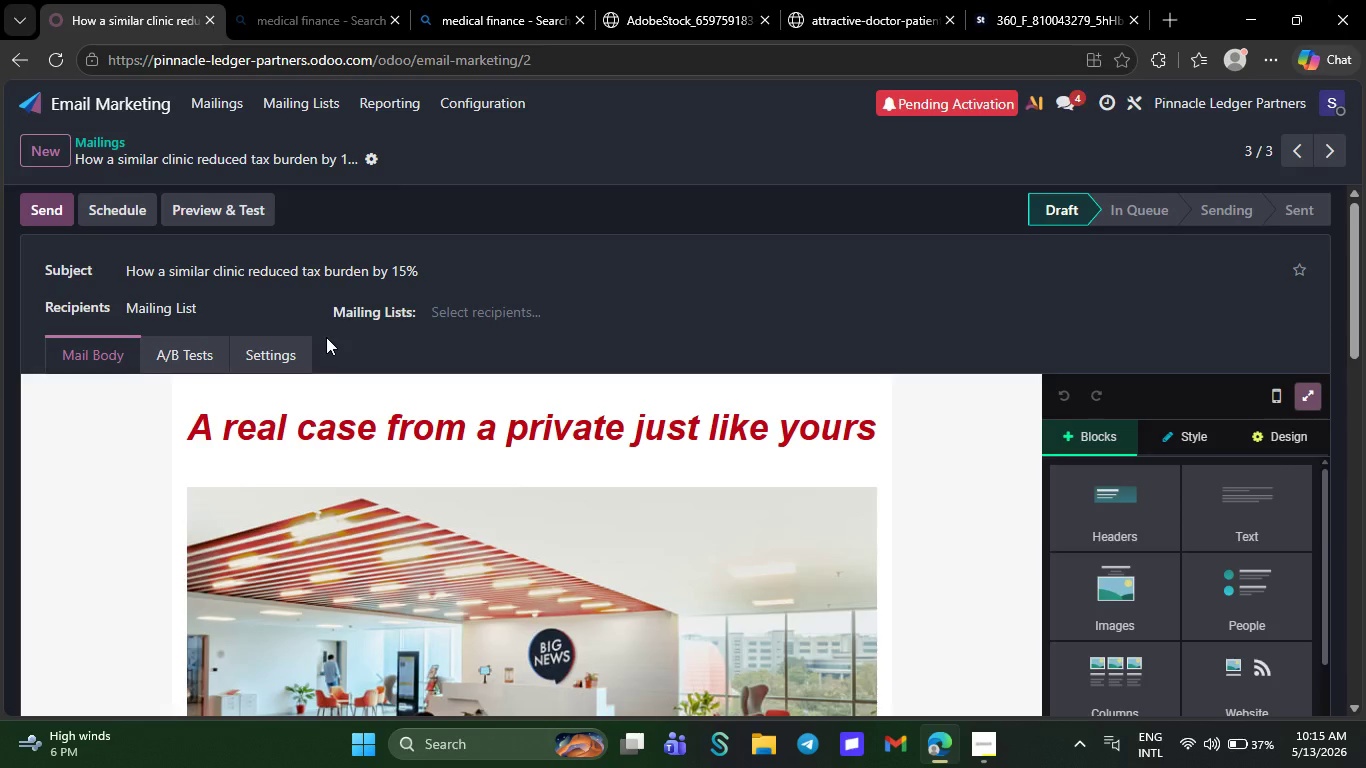 
wait(13.19)
 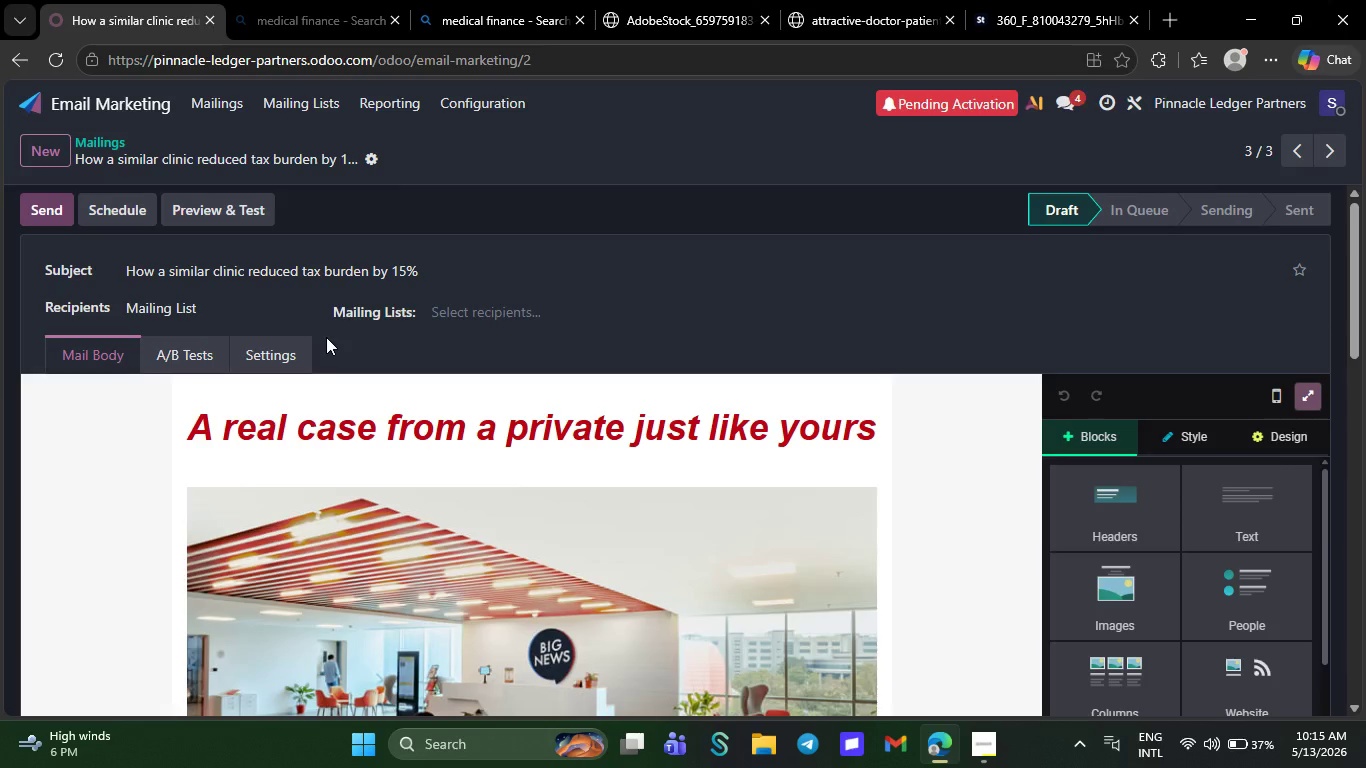 
left_click([311, 0])
 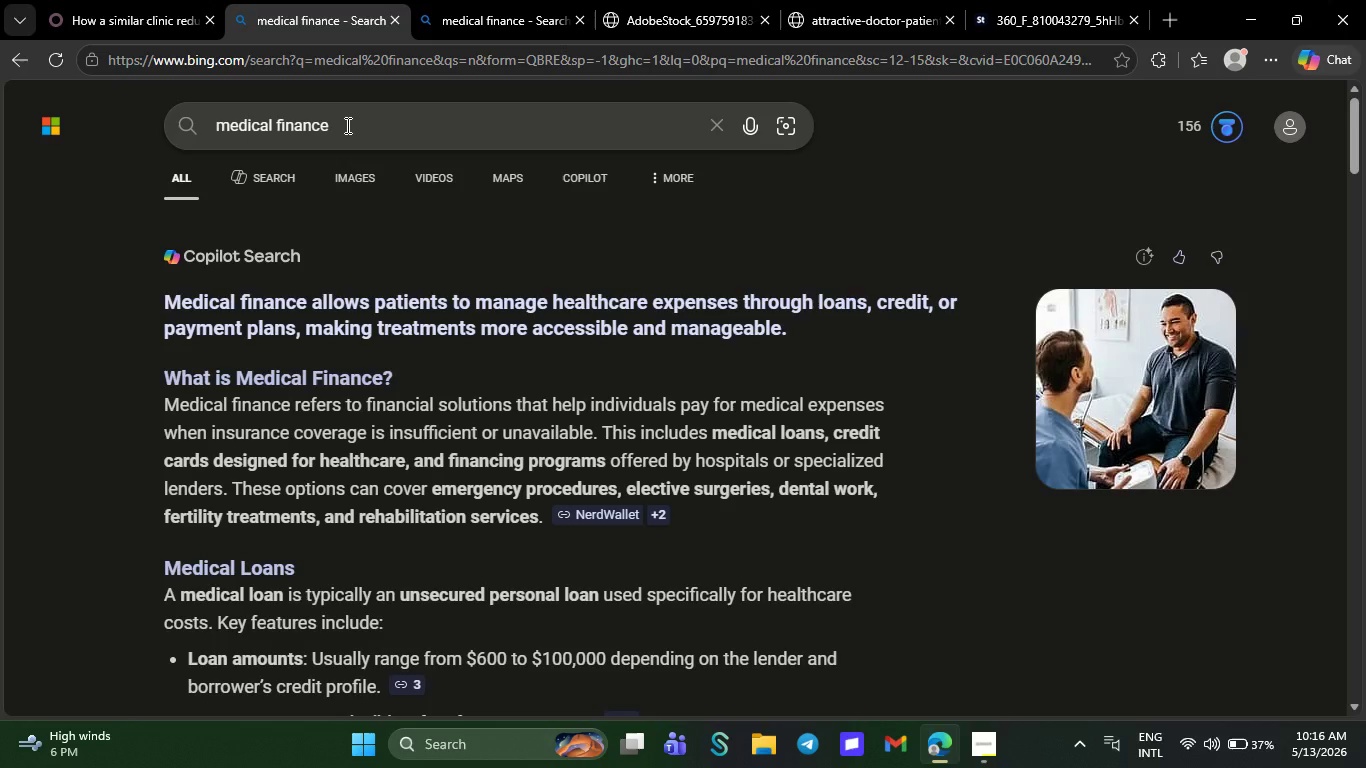 
left_click_drag(start_coordinate=[346, 125], to_coordinate=[172, 130])
 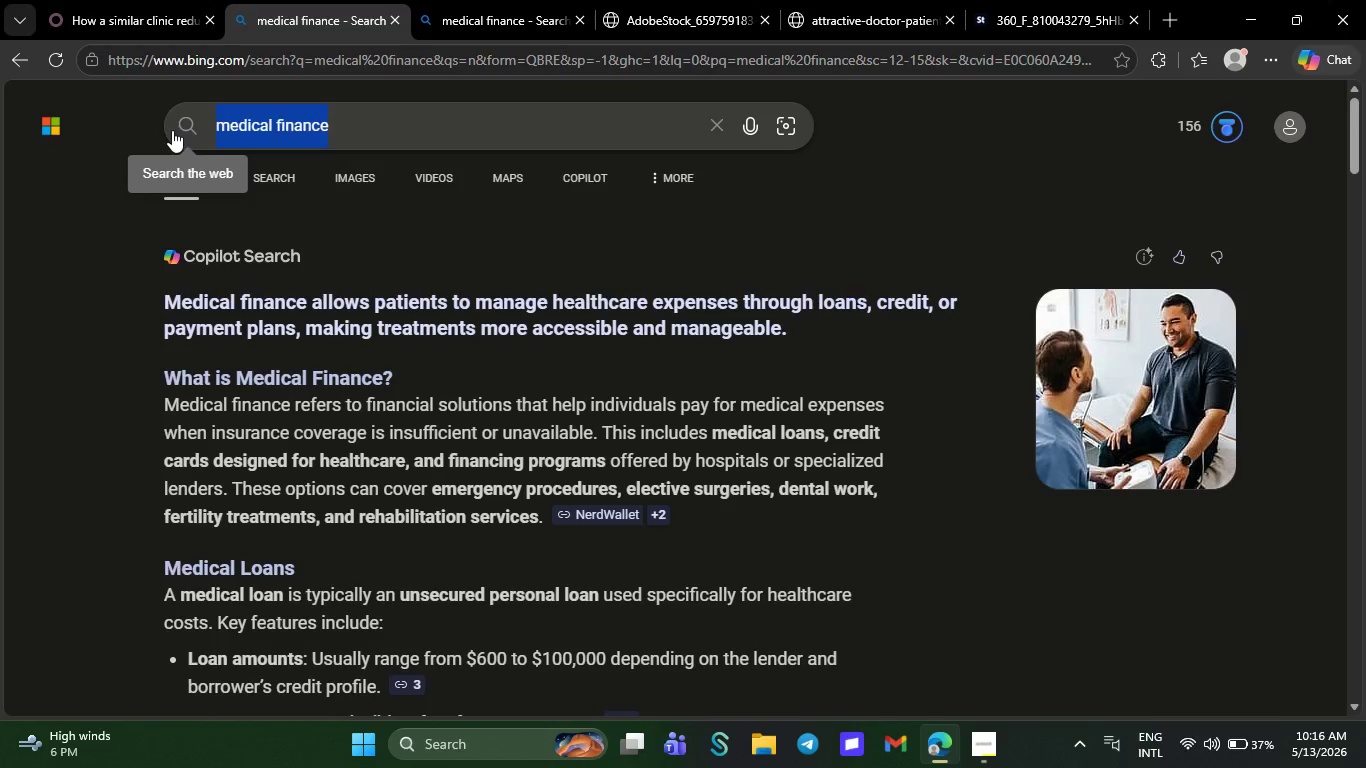 
type(clinic consulting)
key(NumpadEnter)
 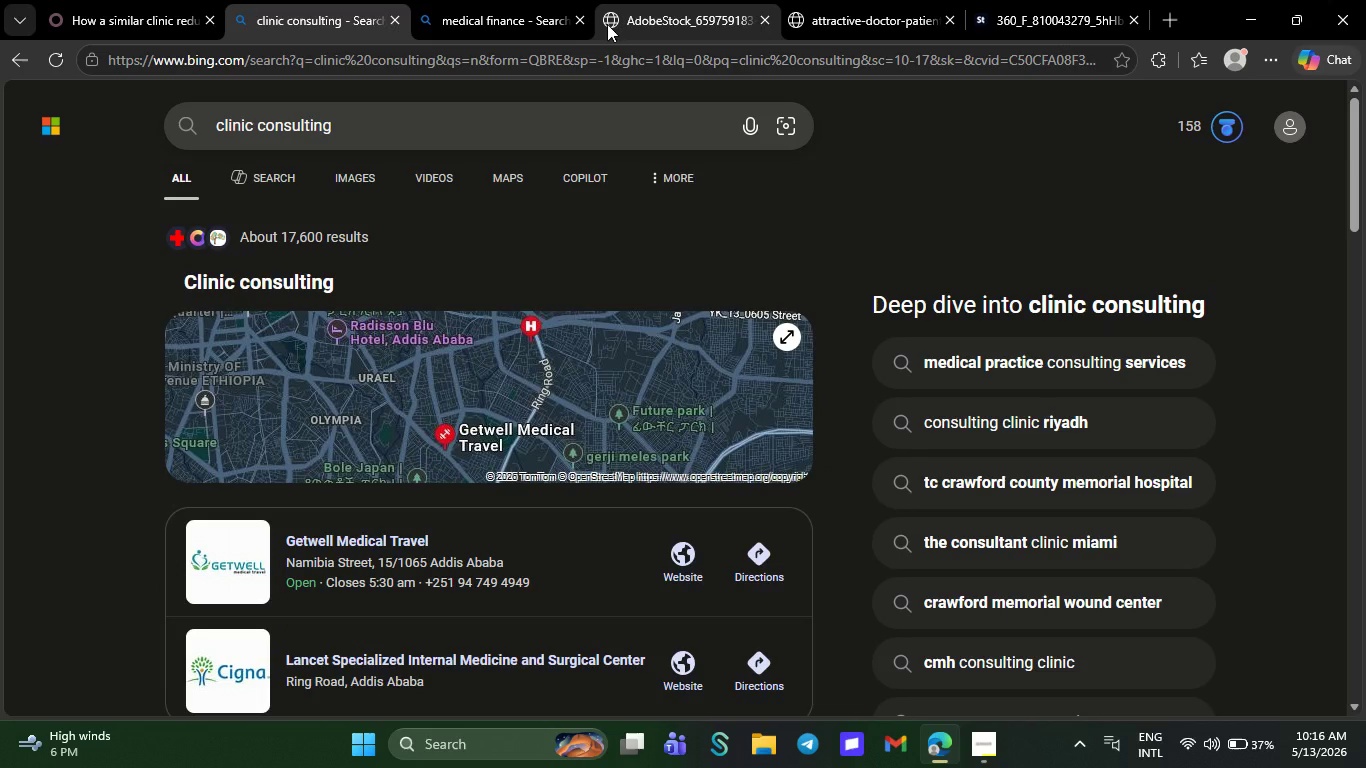 
left_click([579, 21])
 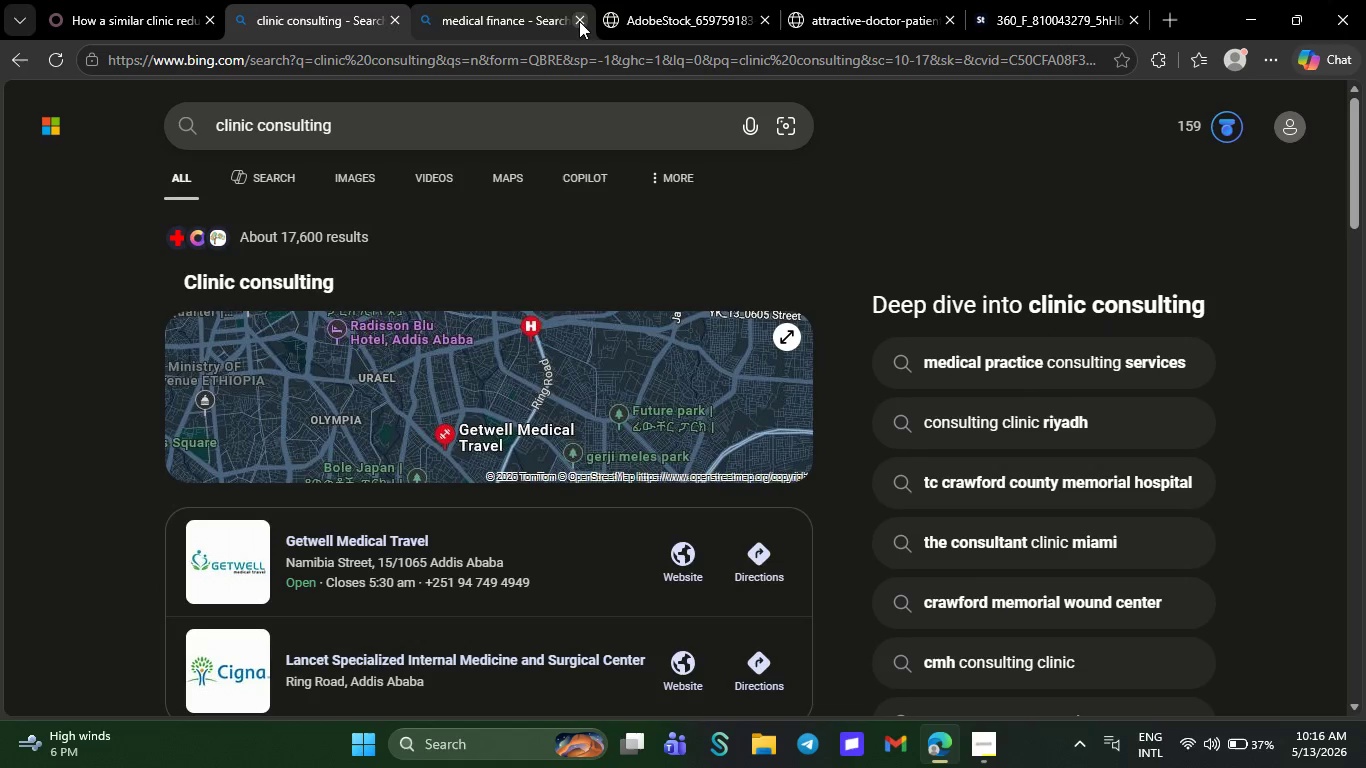 
left_click([579, 21])
 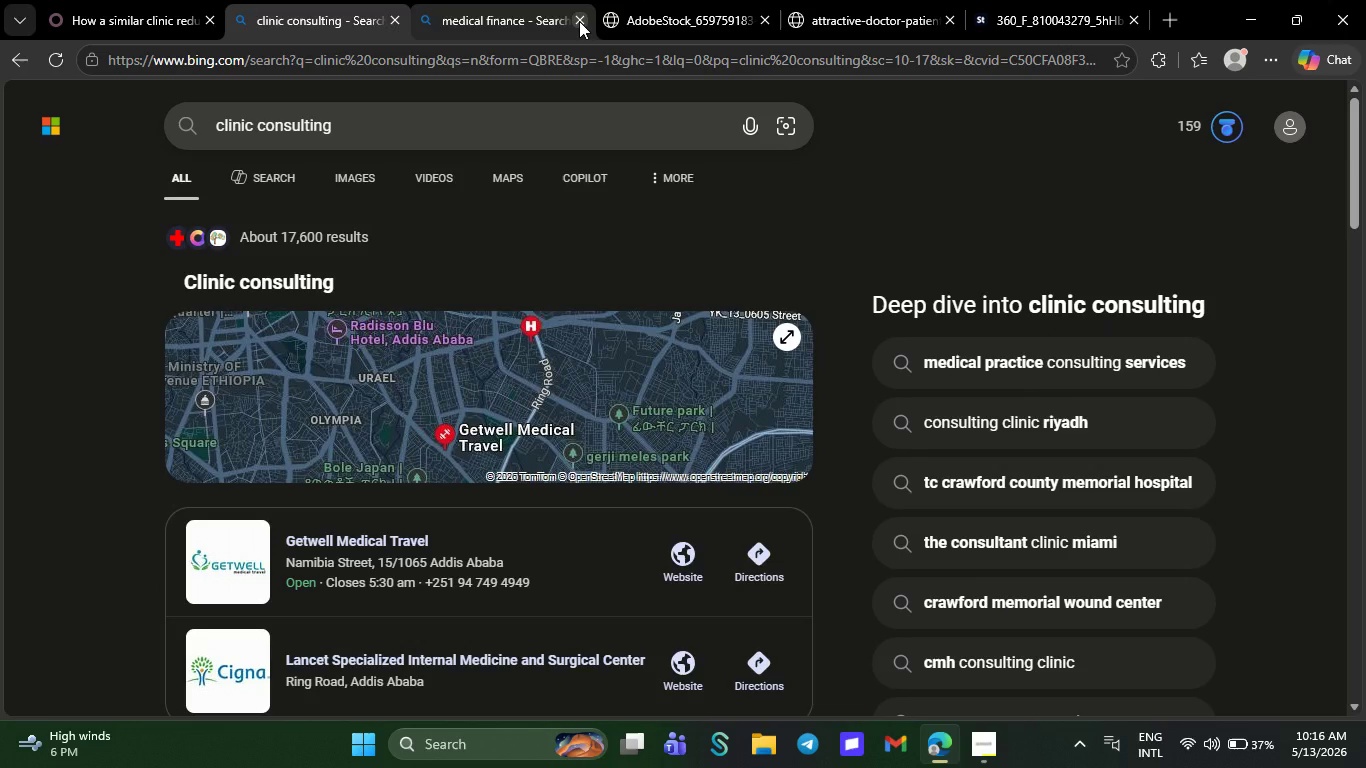 
left_click([365, 170])
 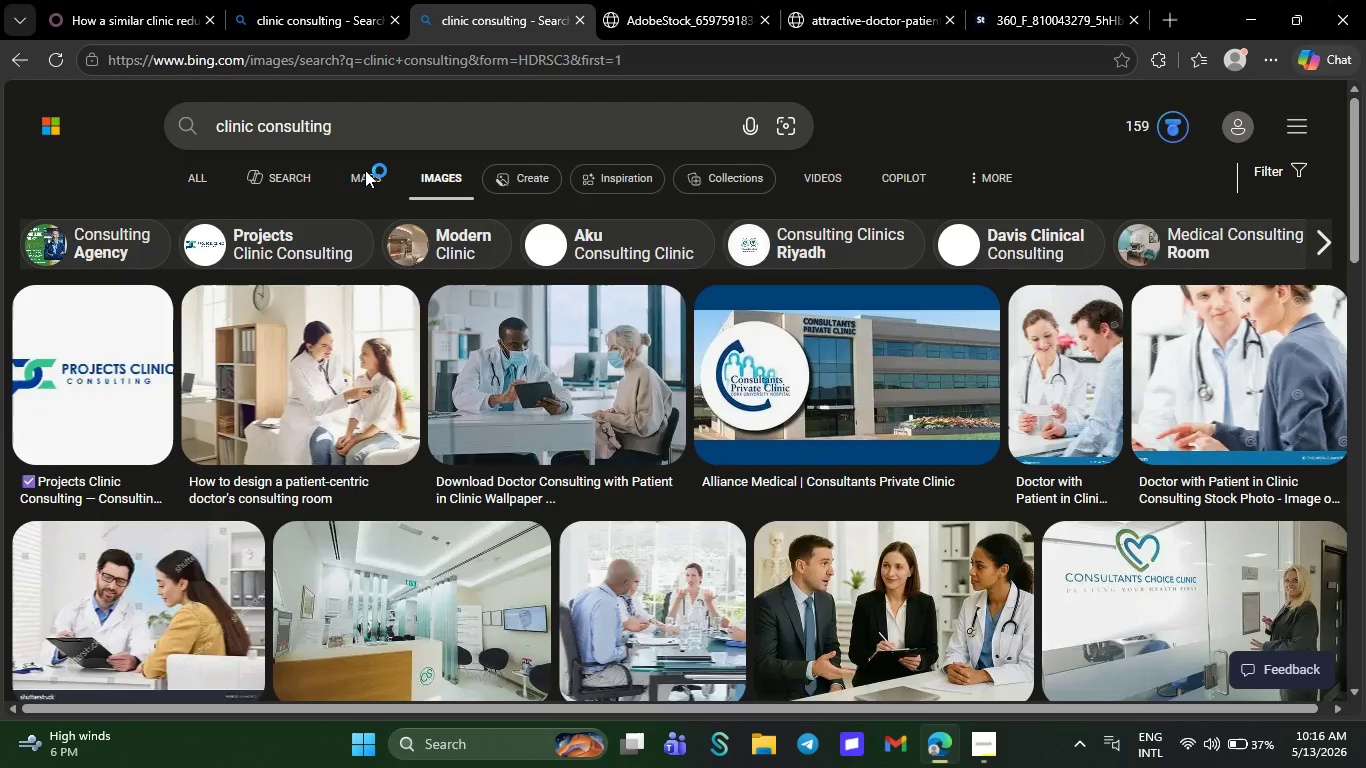 
wait(11.61)
 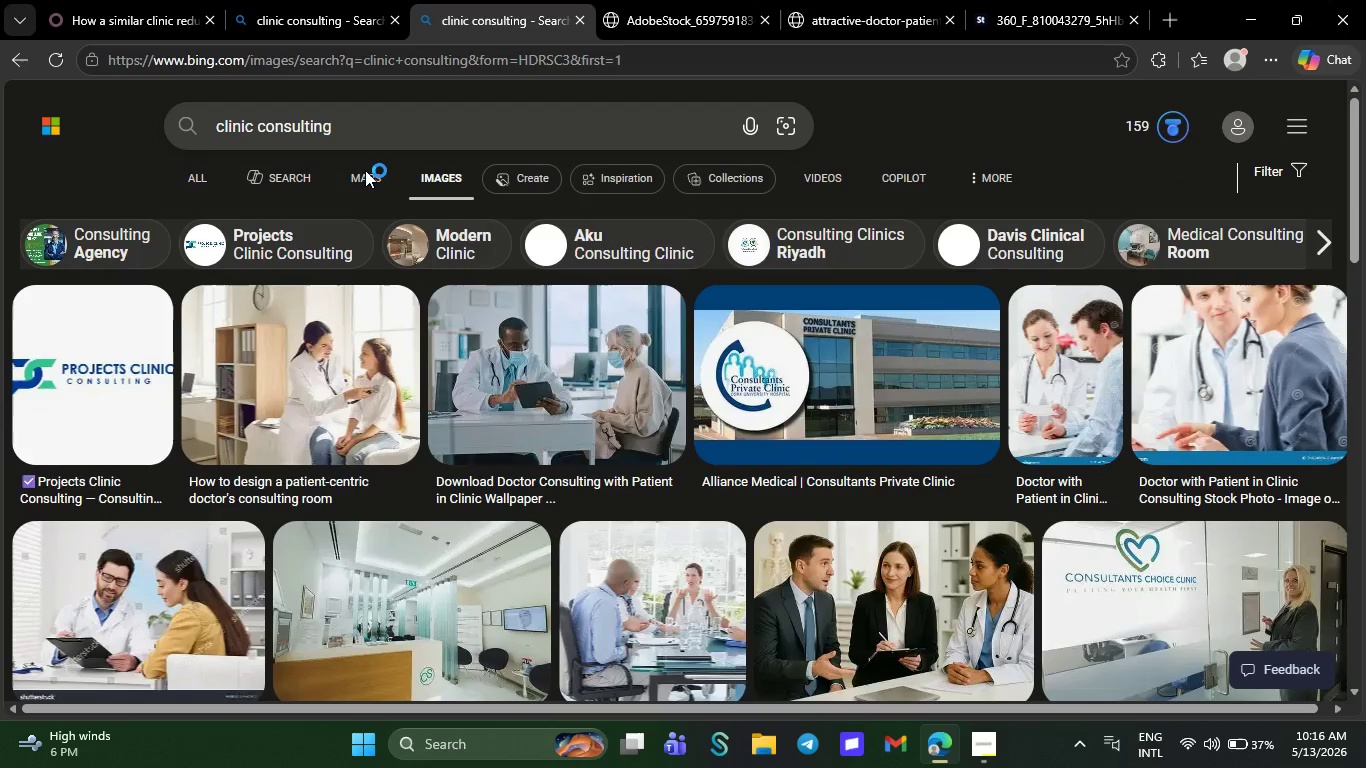 
left_click([864, 385])
 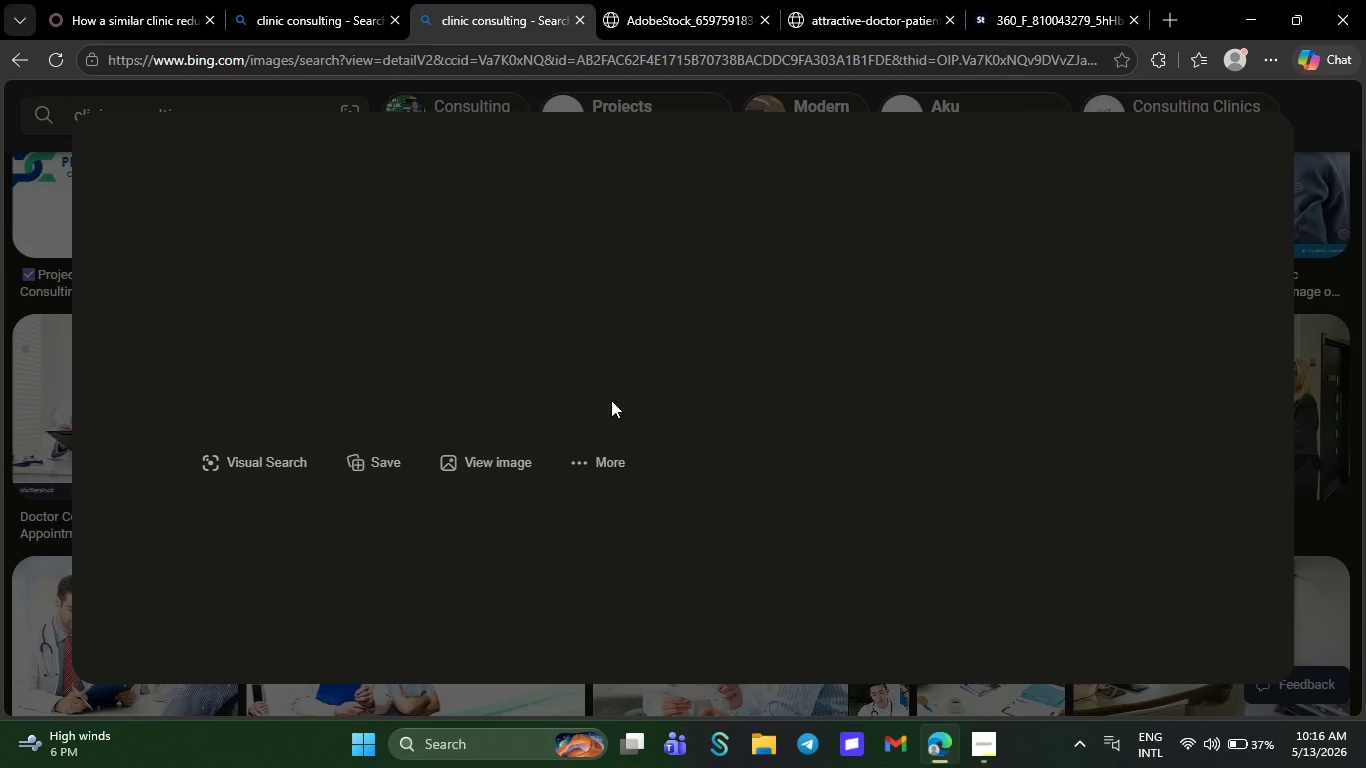 
left_click([448, 305])
 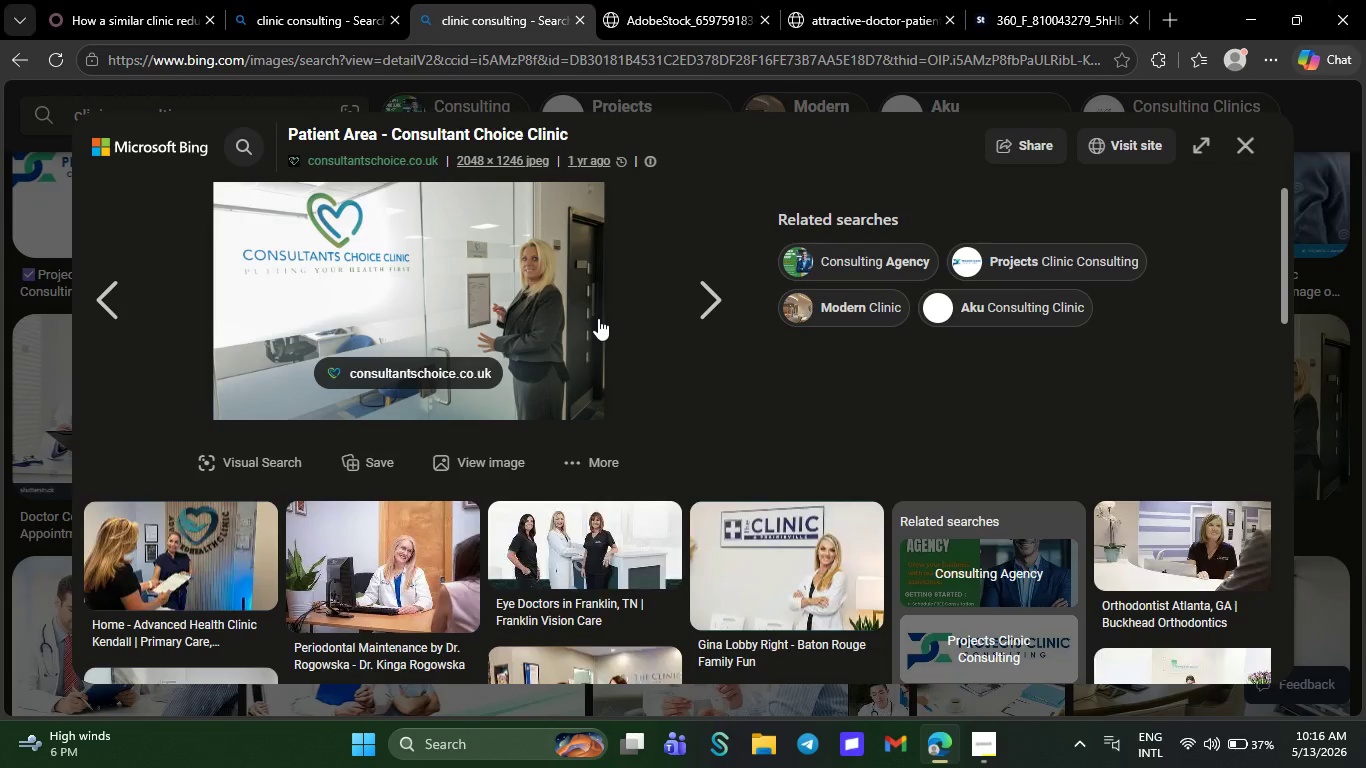 
left_click([635, 317])
 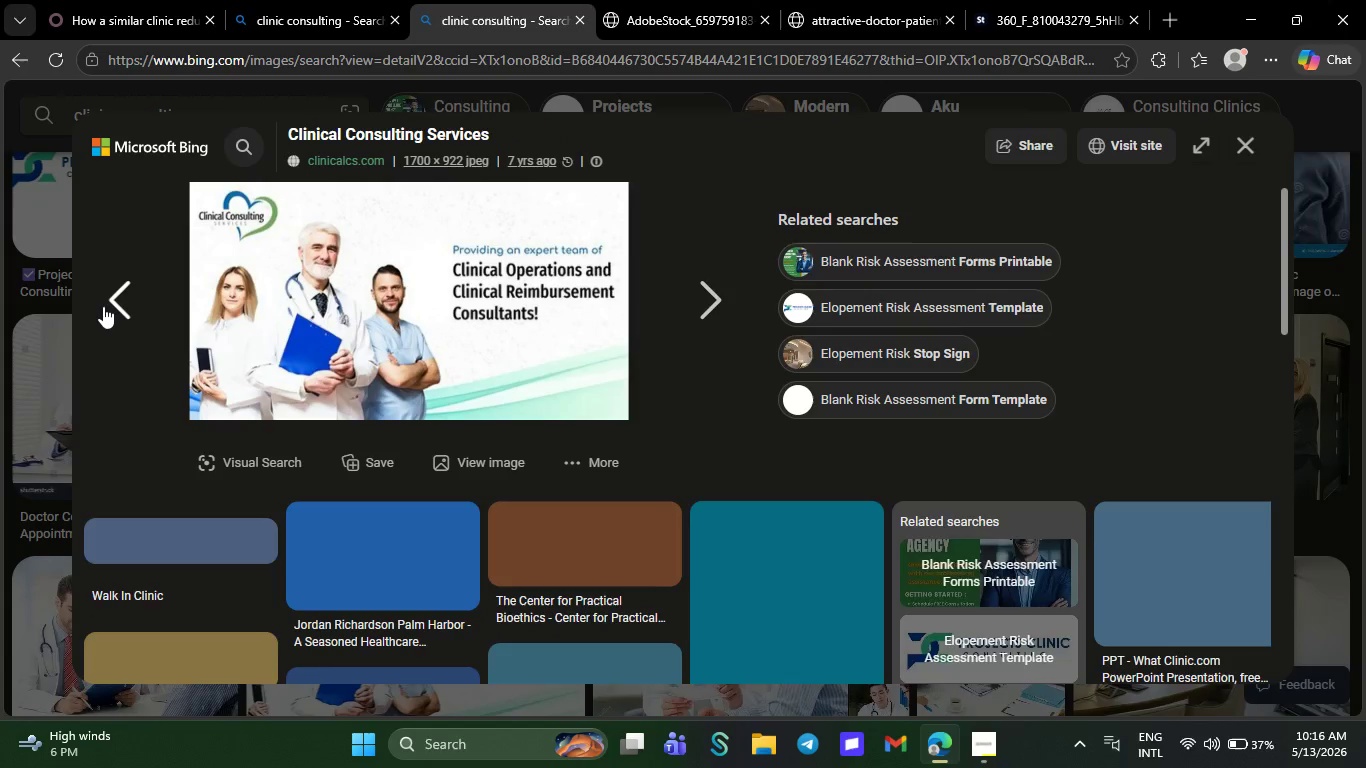 
double_click([105, 305])
 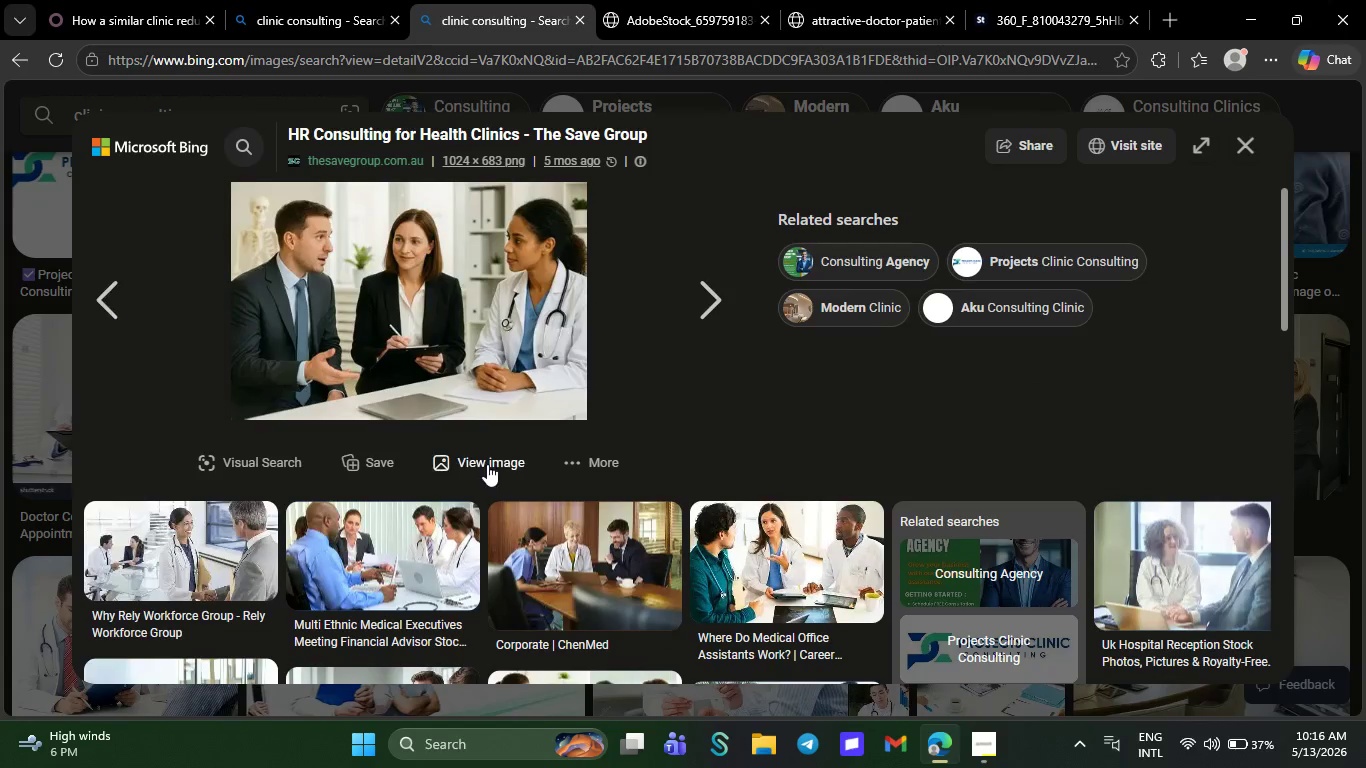 
left_click([486, 465])
 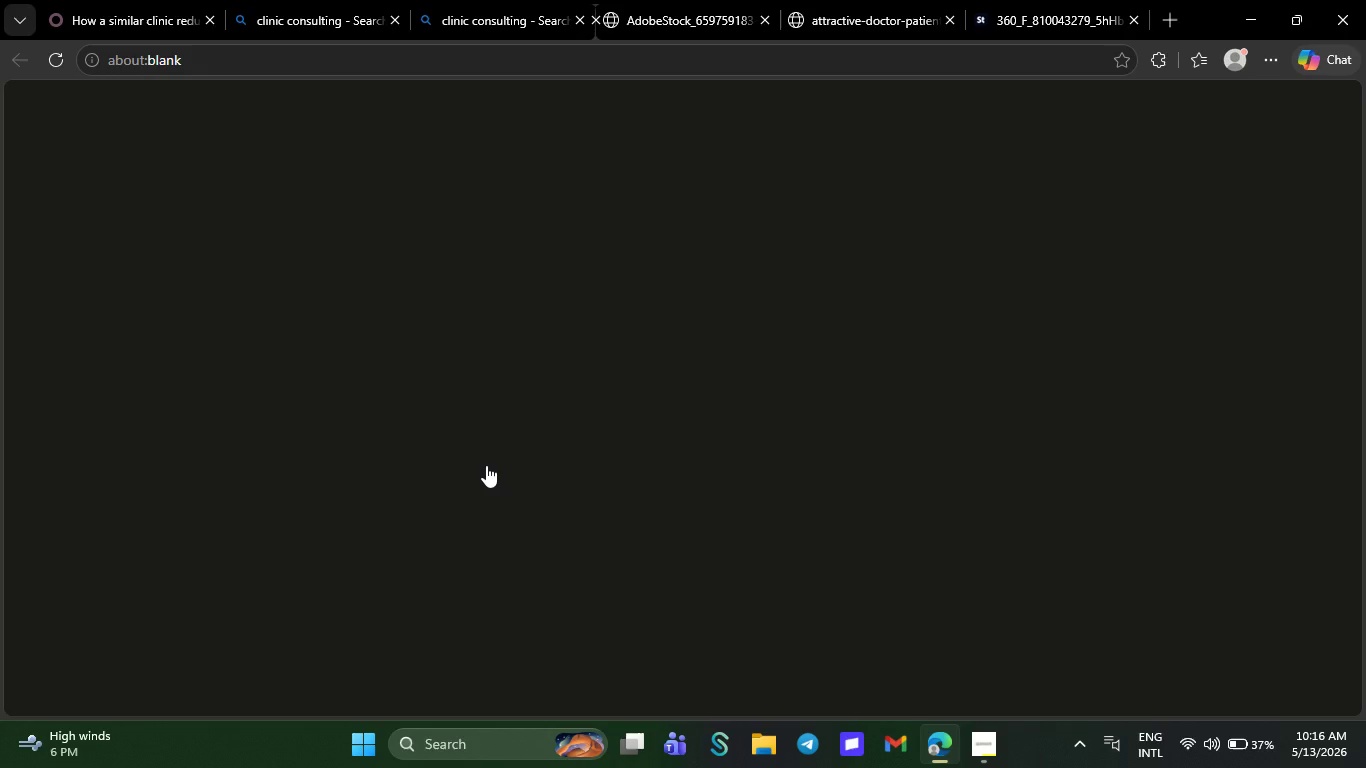 
right_click([486, 465])
 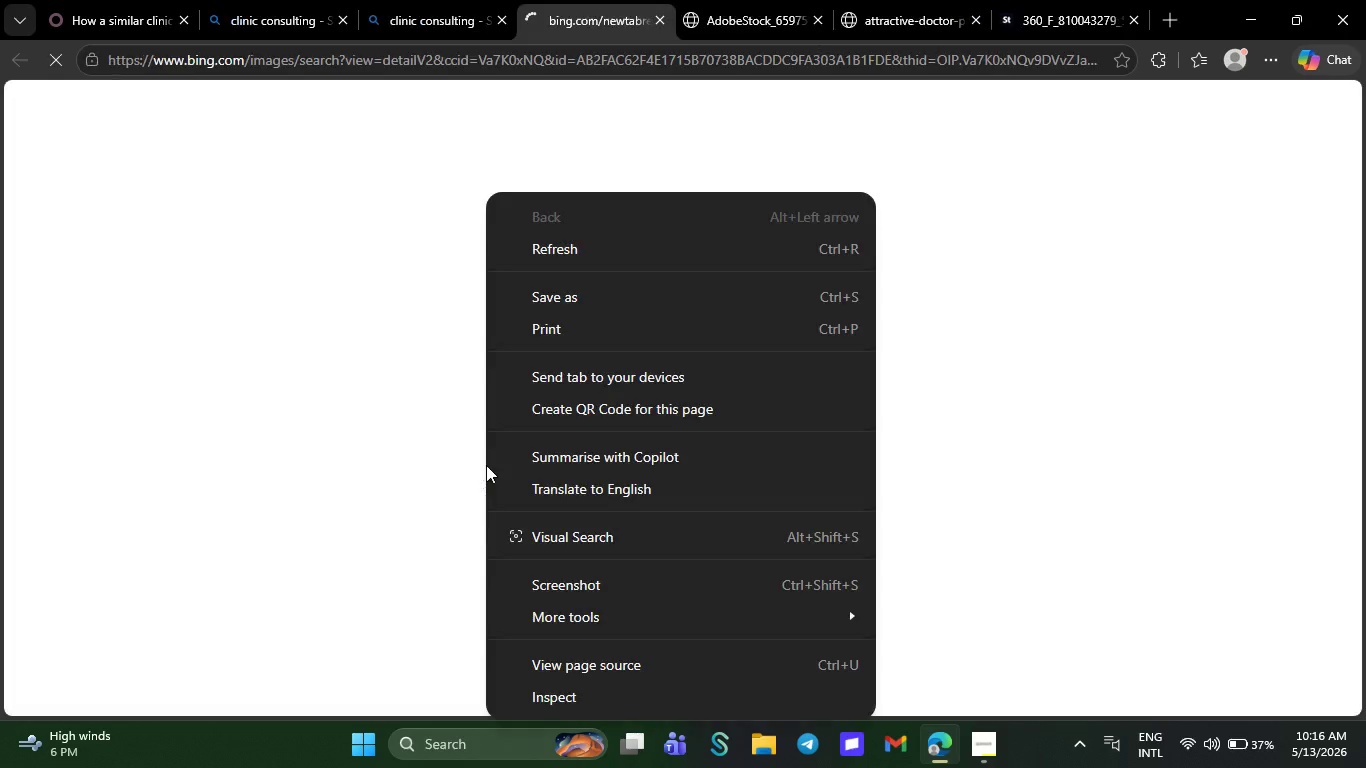 
left_click([412, 466])
 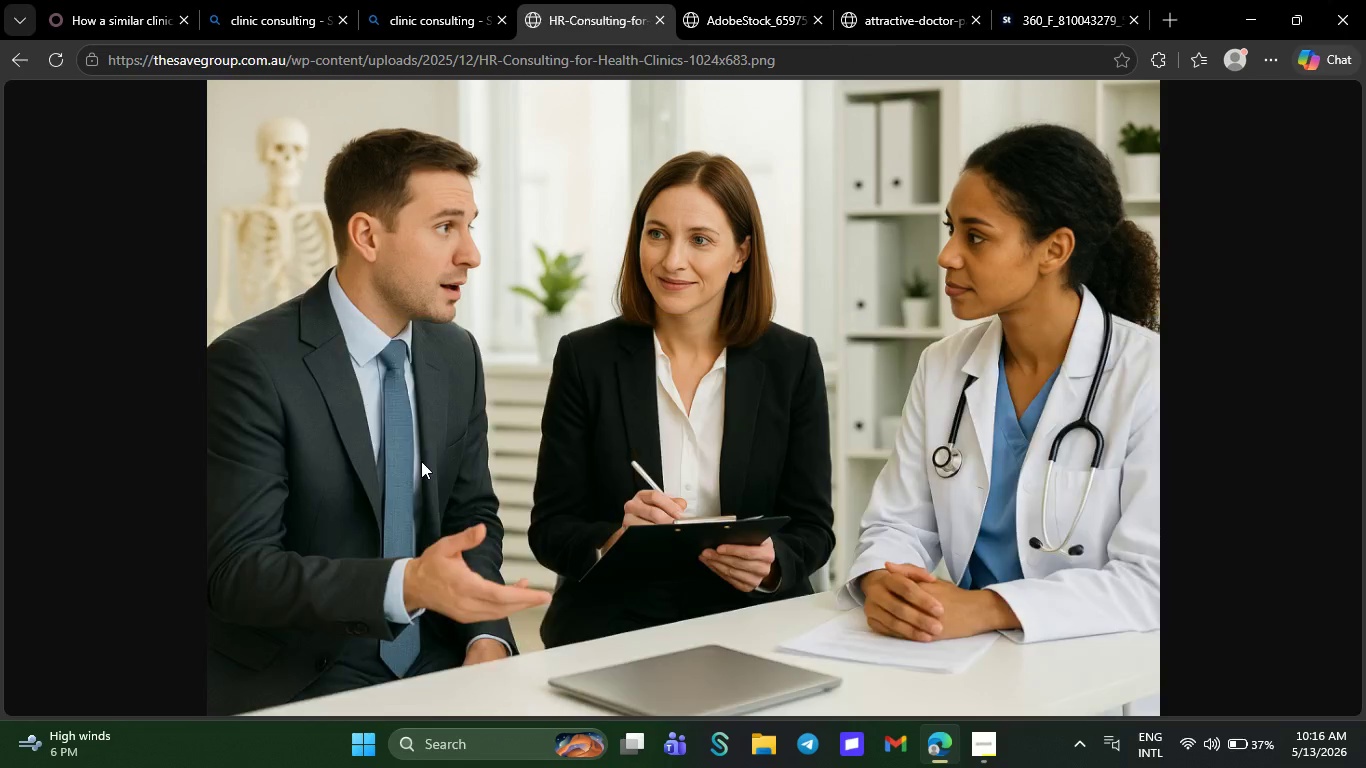 
left_click([508, 432])
 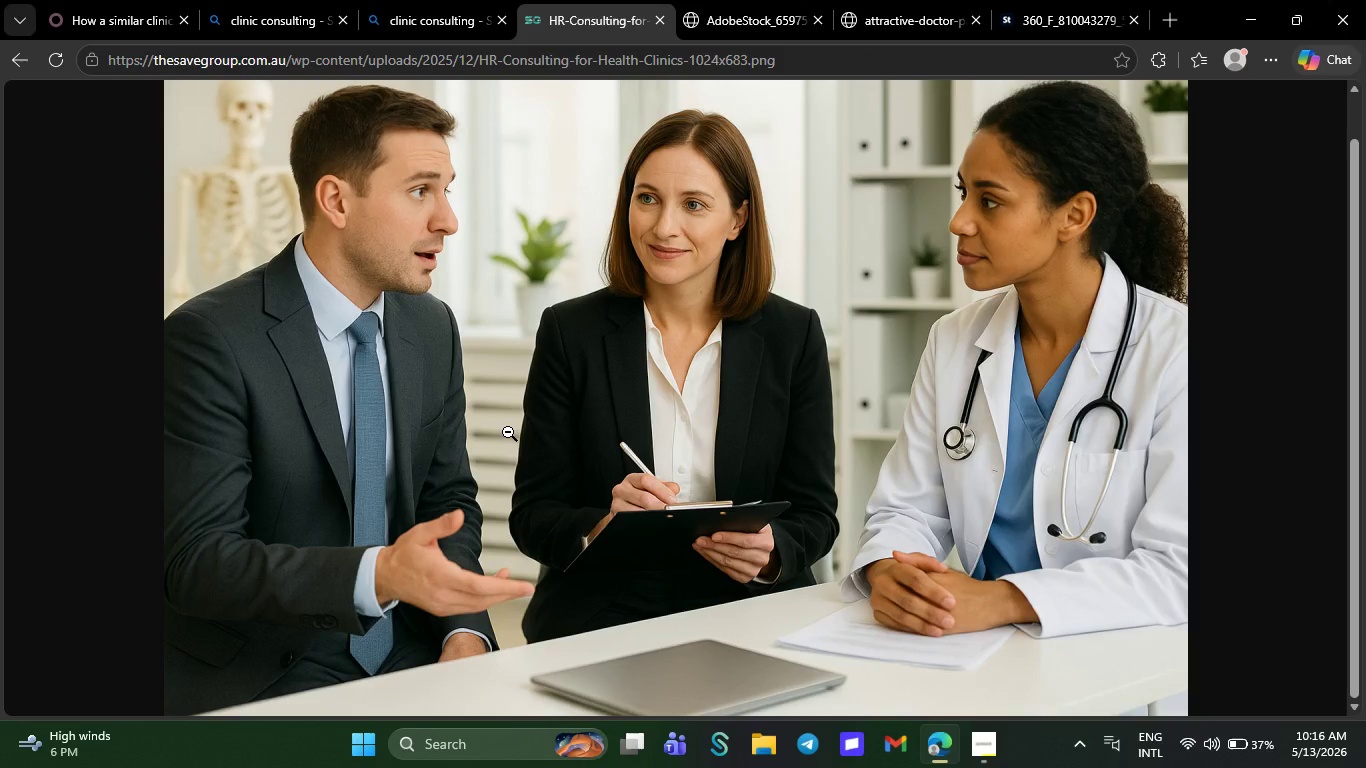 
right_click([508, 432])
 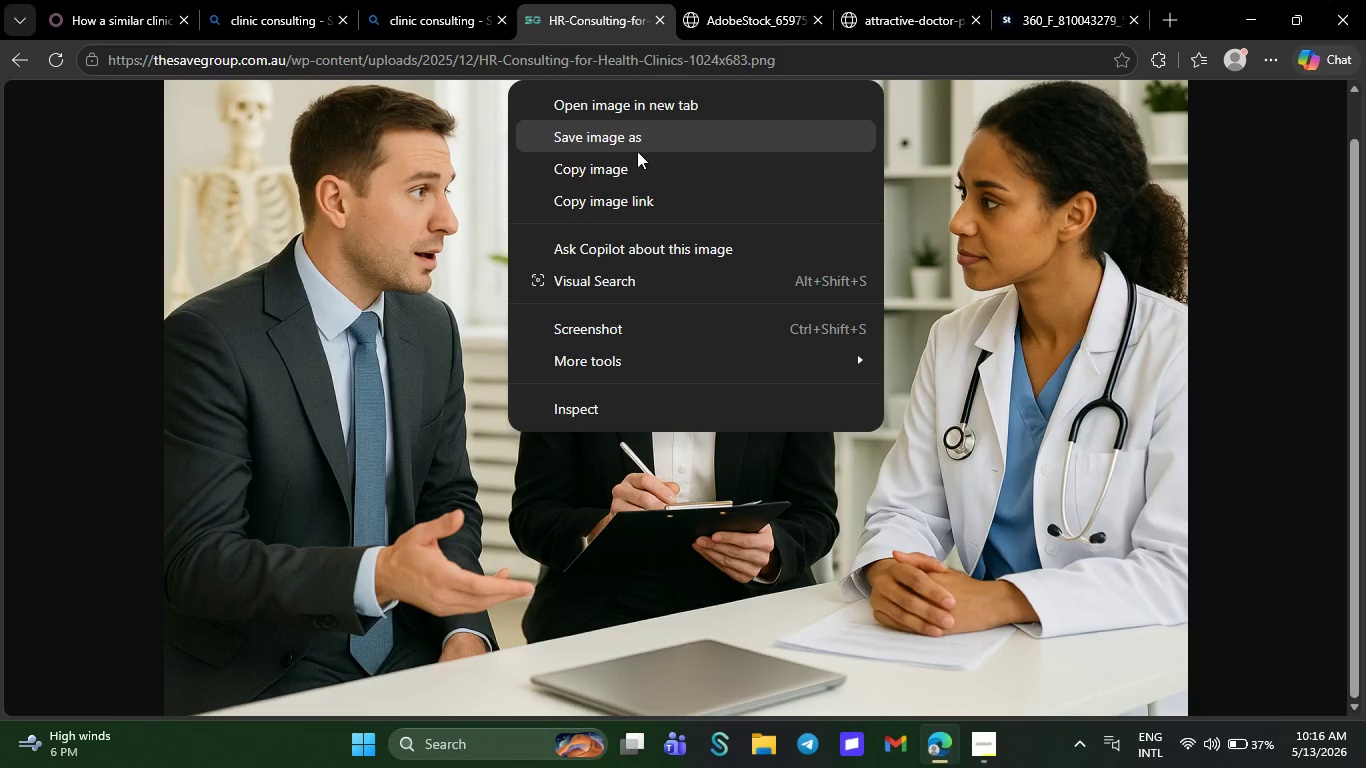 
left_click([630, 158])
 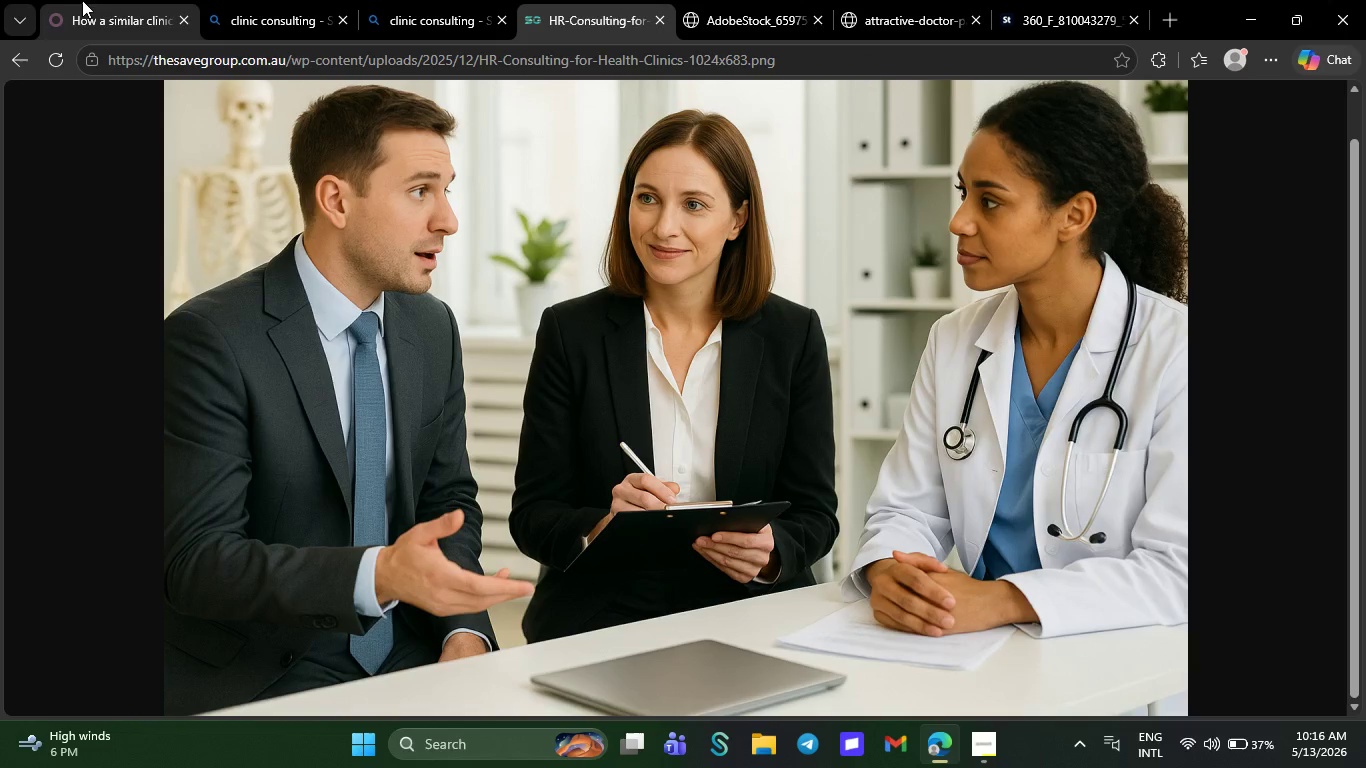 
left_click_drag(start_coordinate=[82, 0], to_coordinate=[351, 498])
 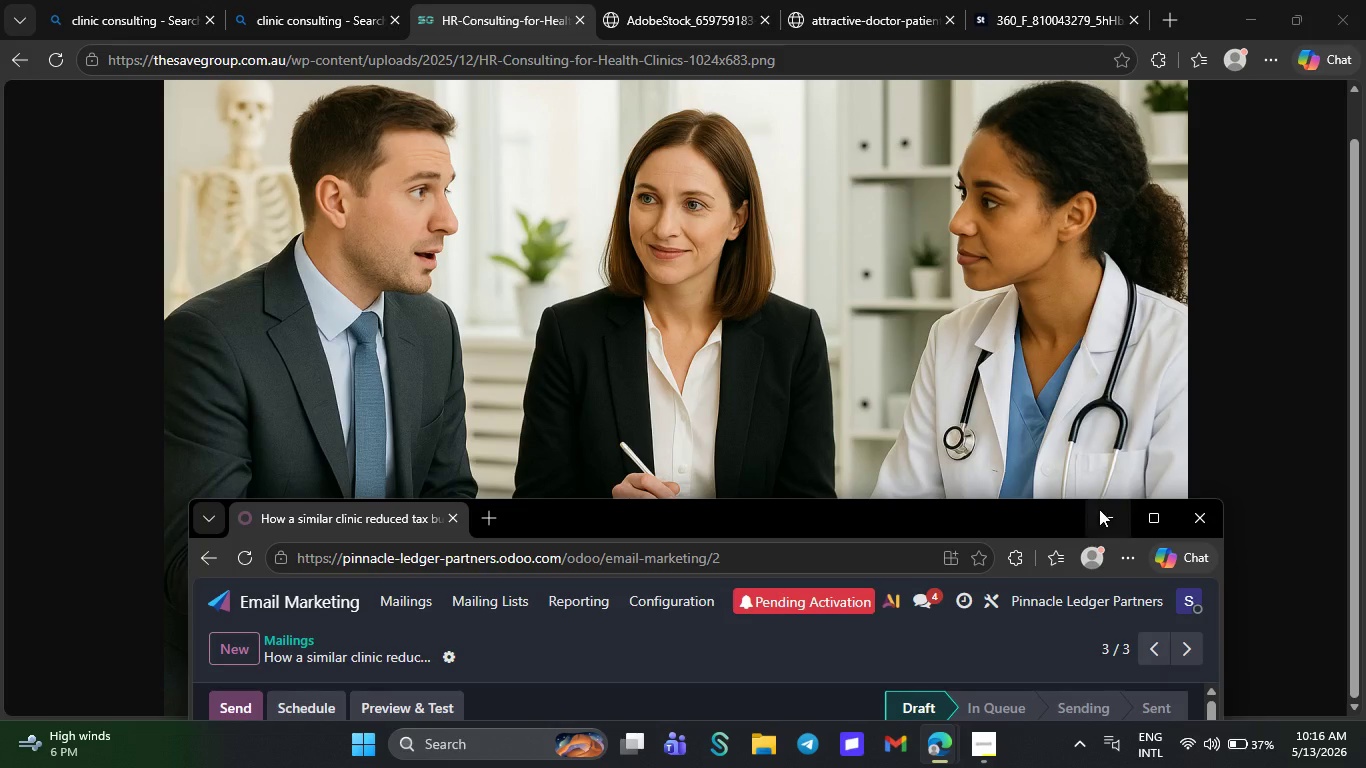 
left_click([1139, 517])
 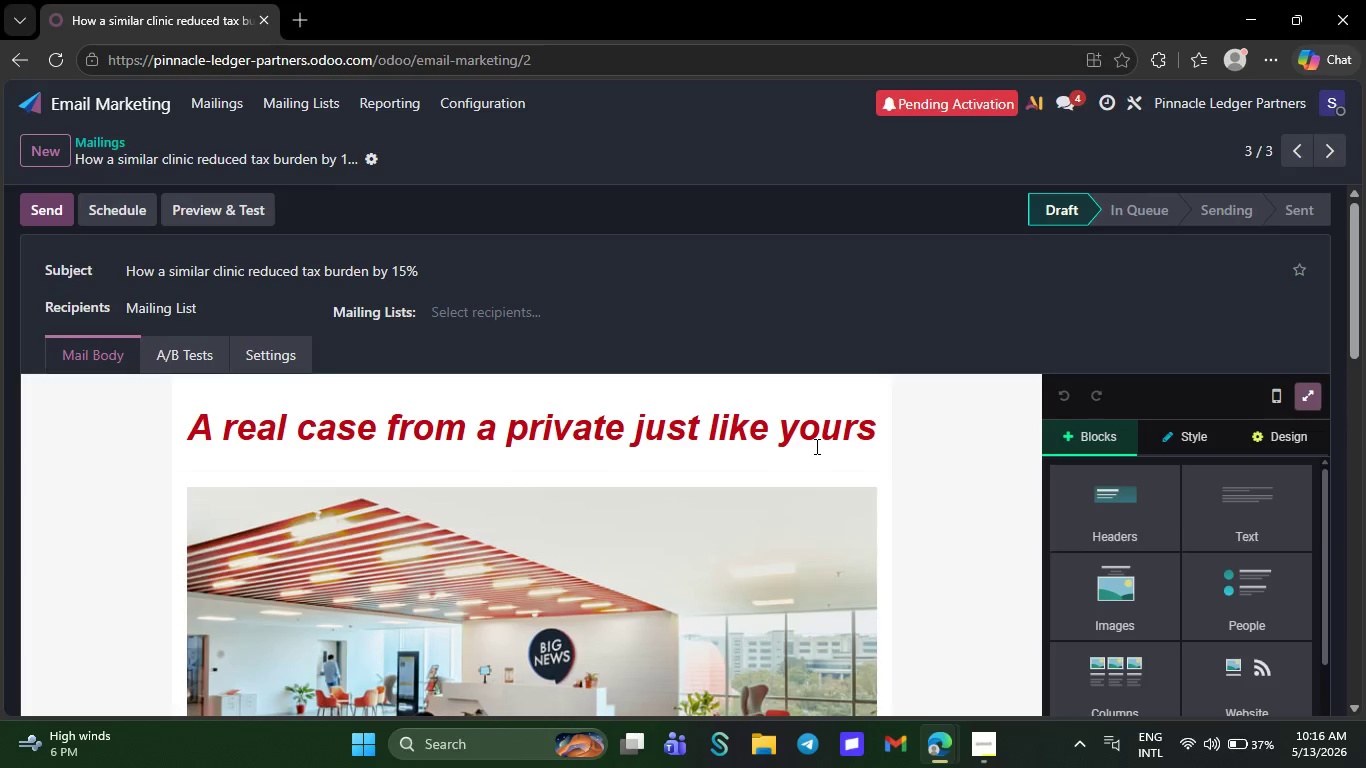 
right_click([645, 514])
 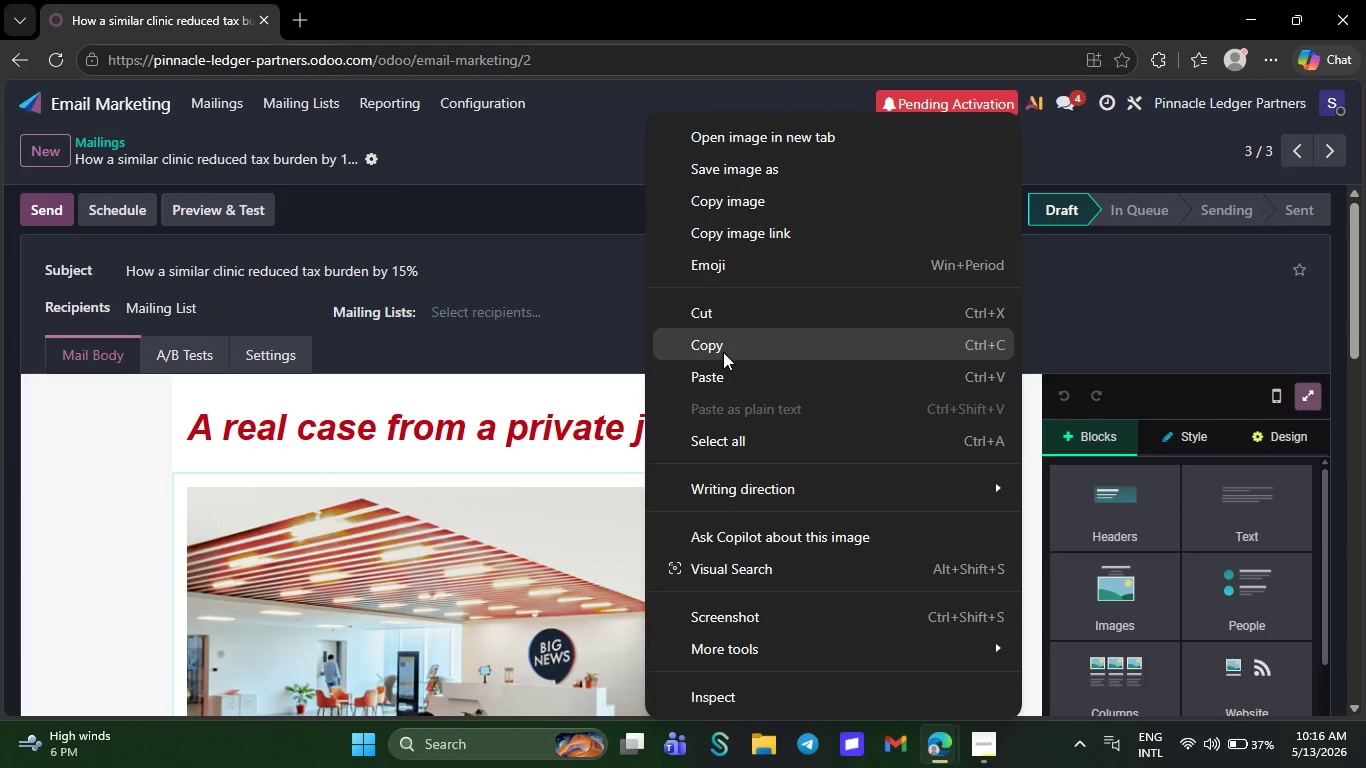 
left_click([714, 369])
 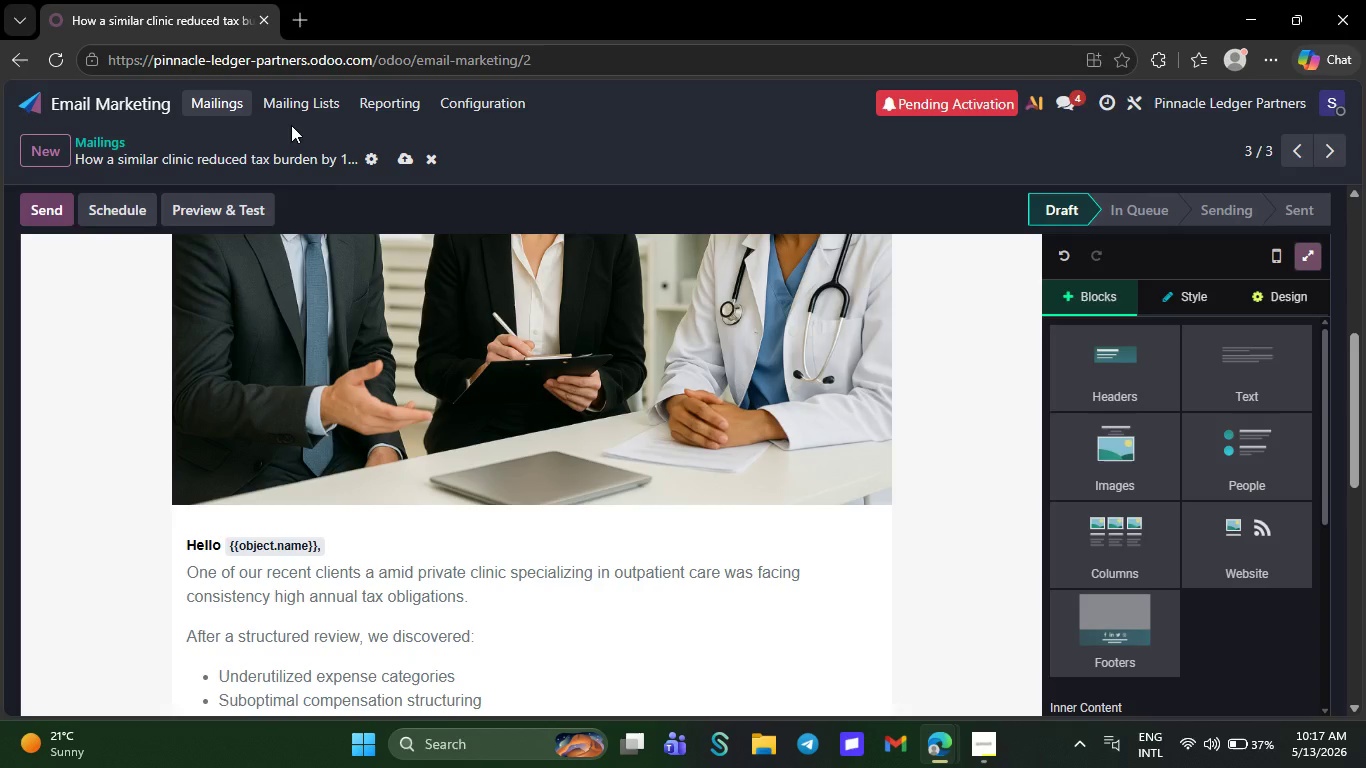 
left_click([398, 157])
 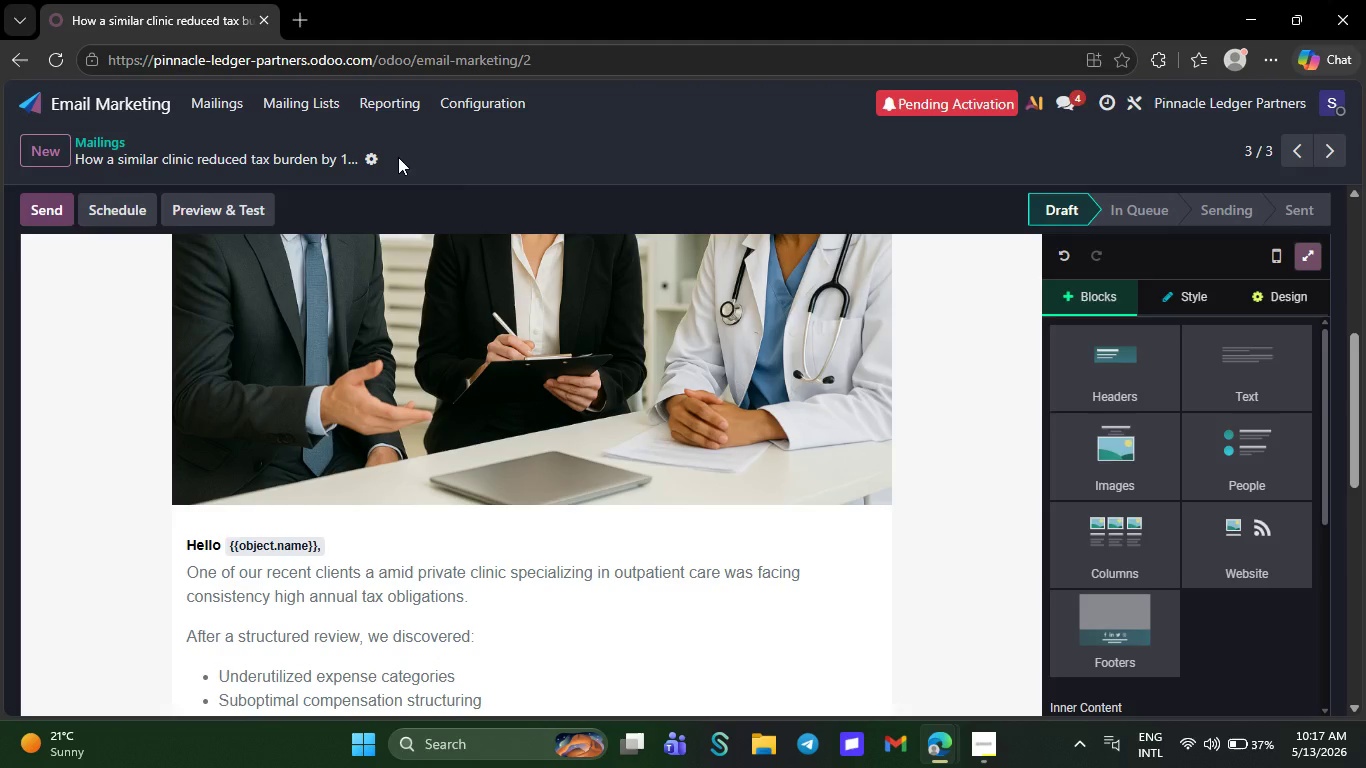 
wait(23.56)
 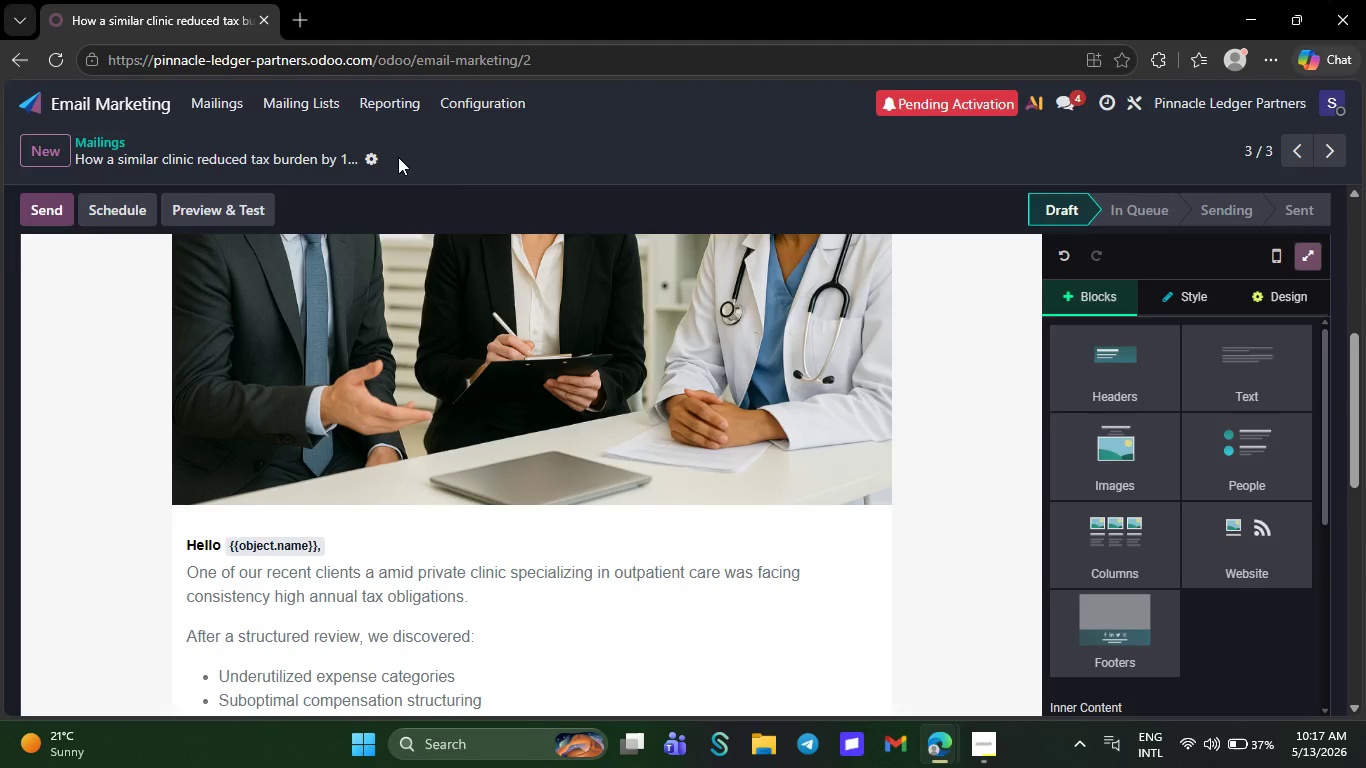 
left_click([643, 446])
 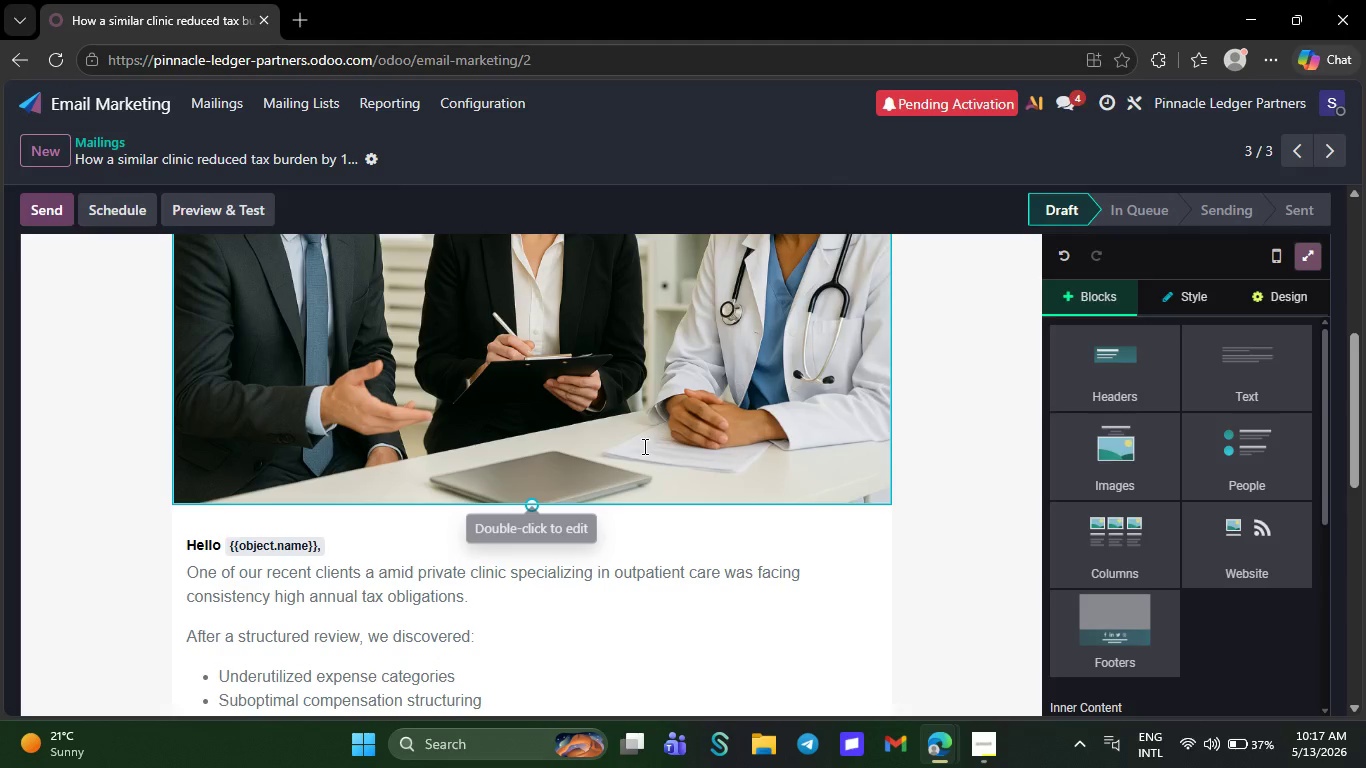 
mouse_move([1140, 445])
 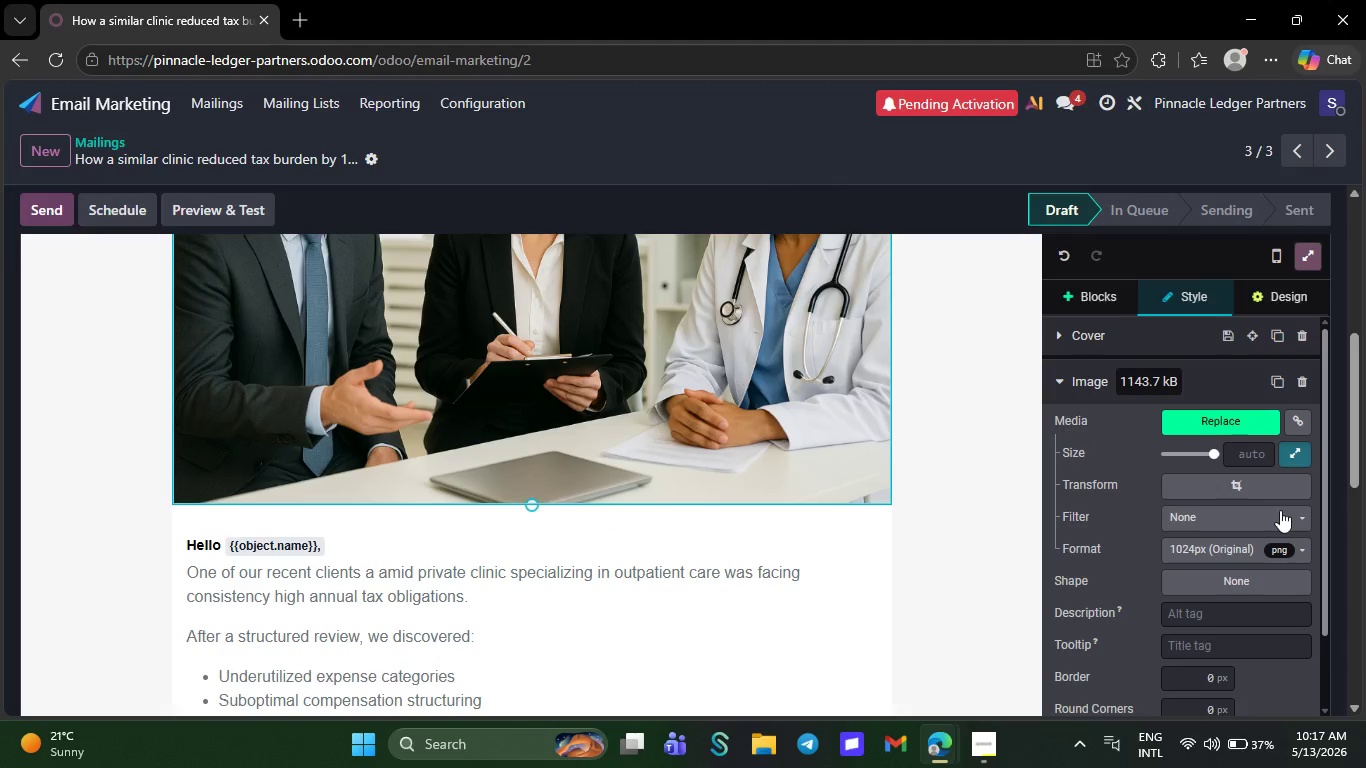 
left_click([1218, 494])
 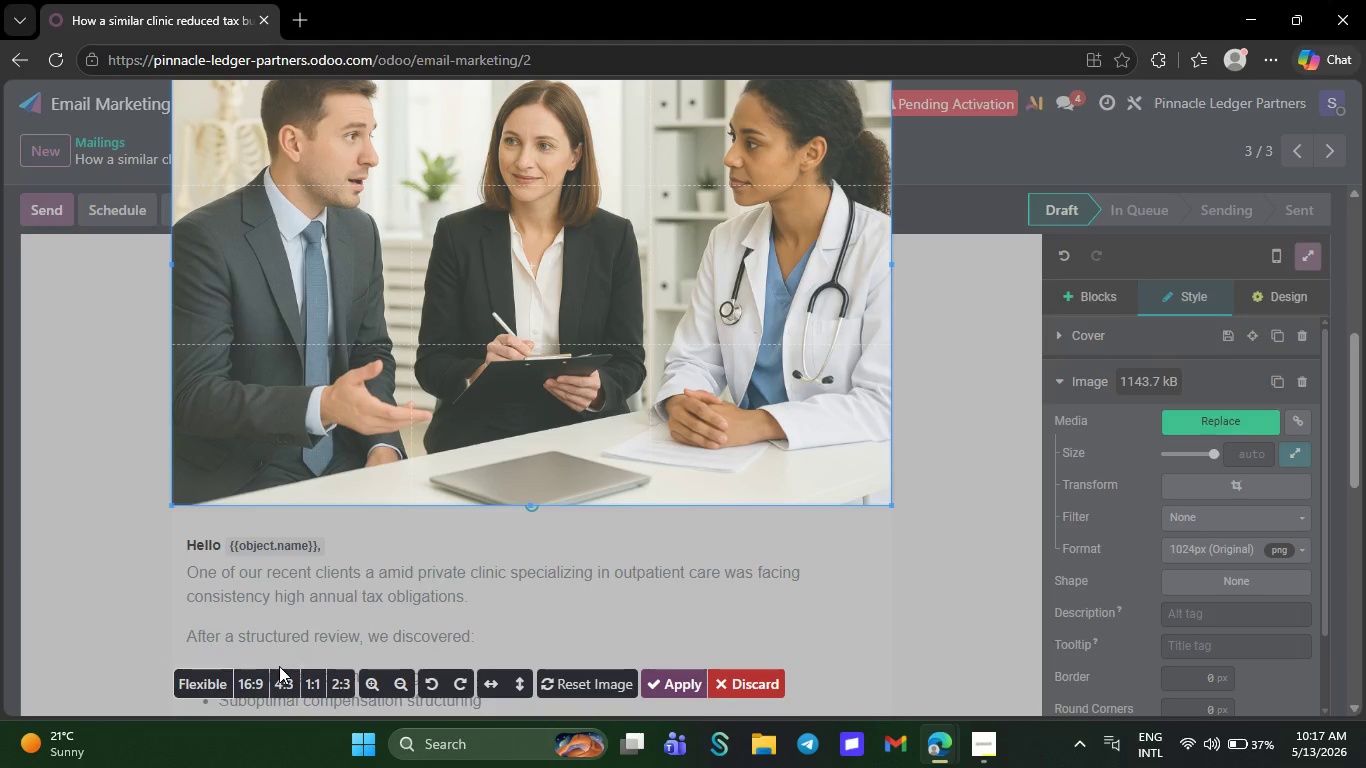 
left_click([246, 681])
 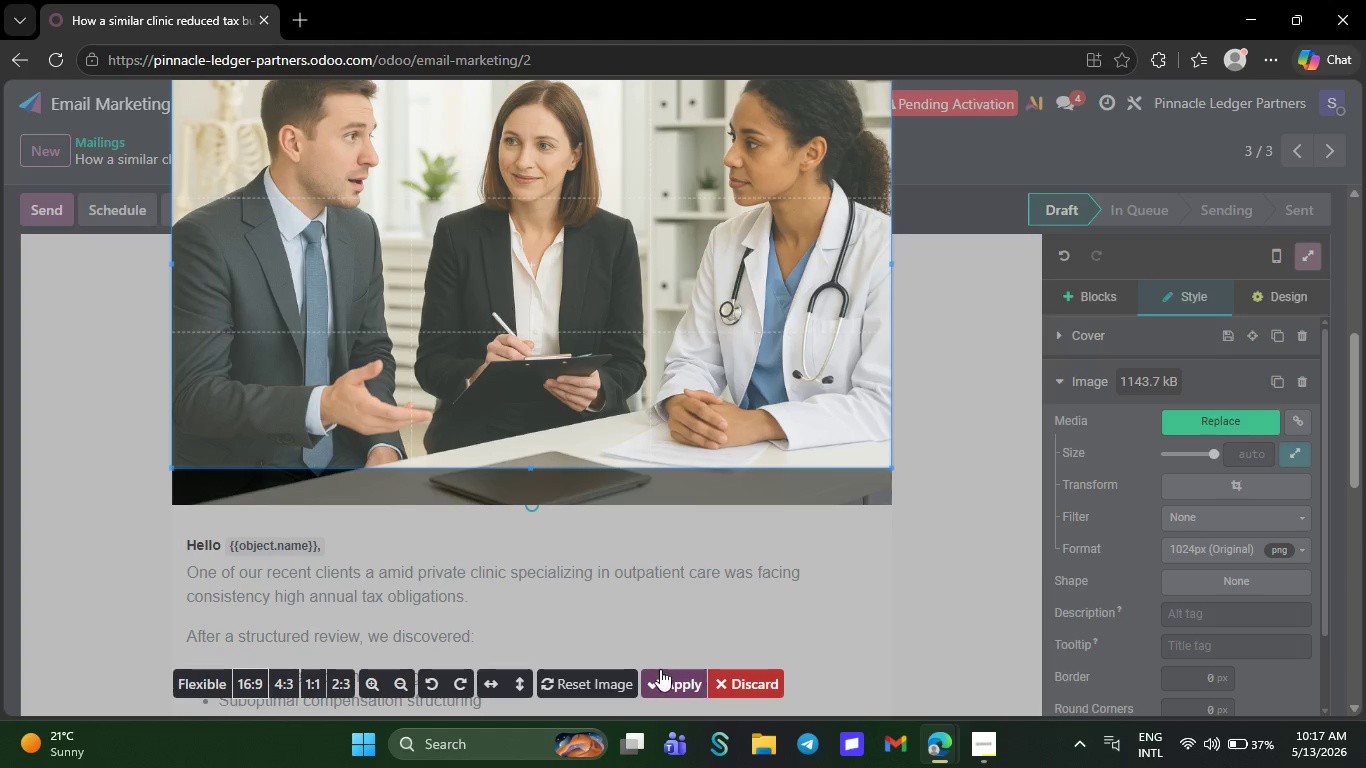 
left_click([673, 689])
 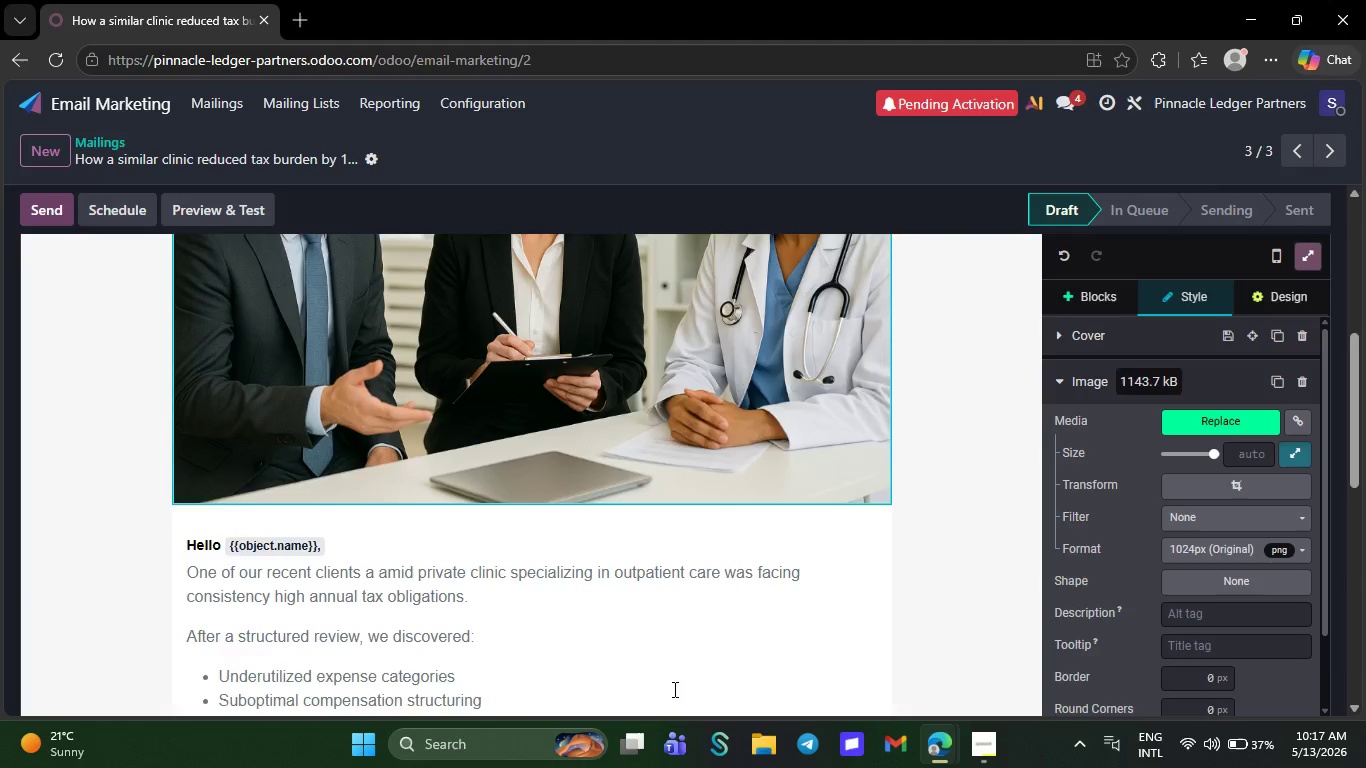 
mouse_move([667, 552])
 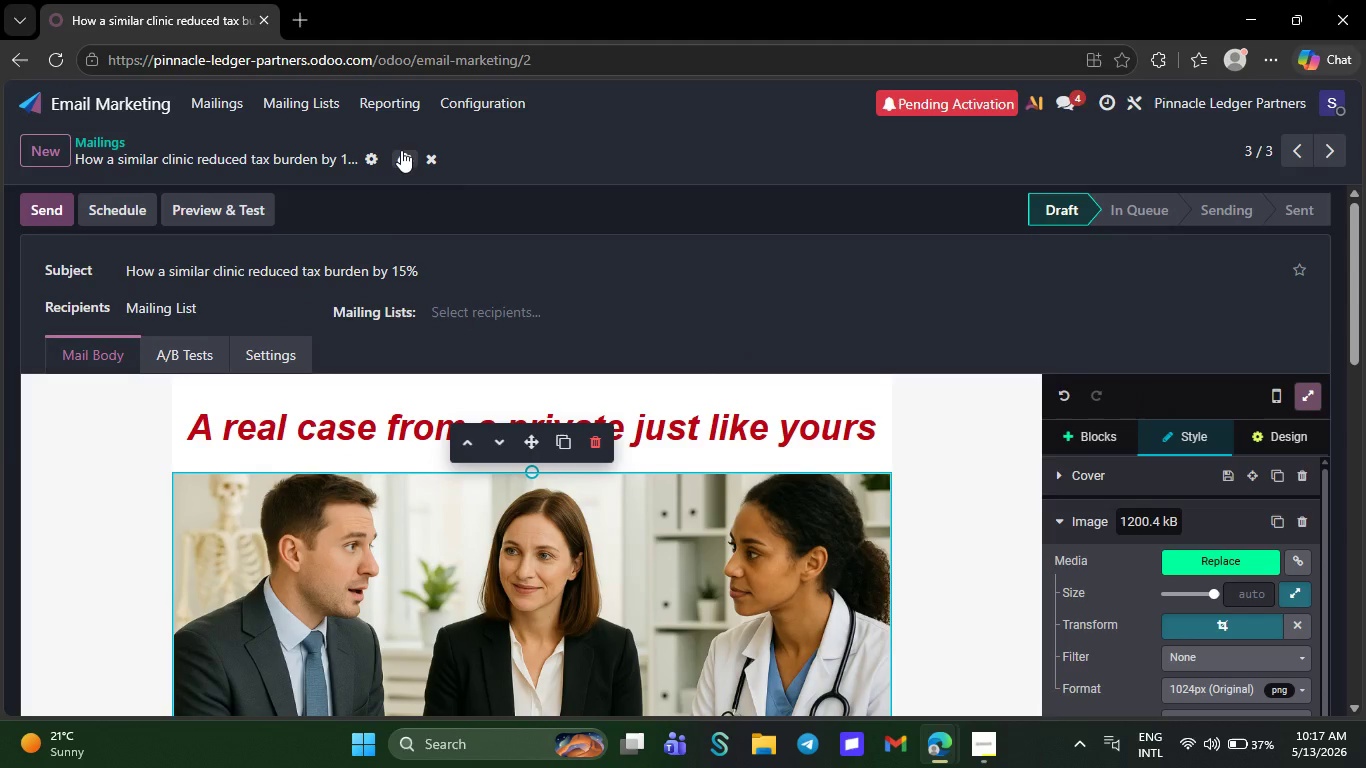 
left_click([401, 150])
 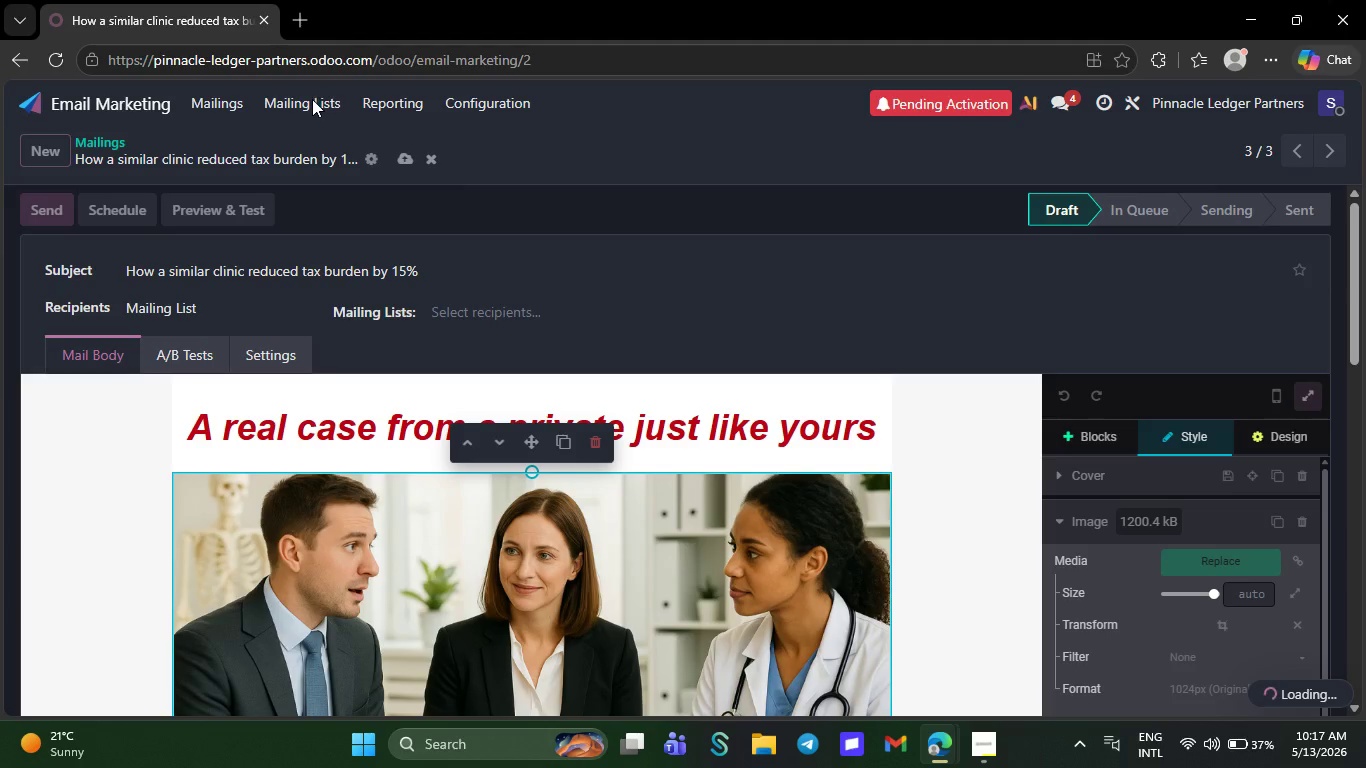 
left_click([312, 99])
 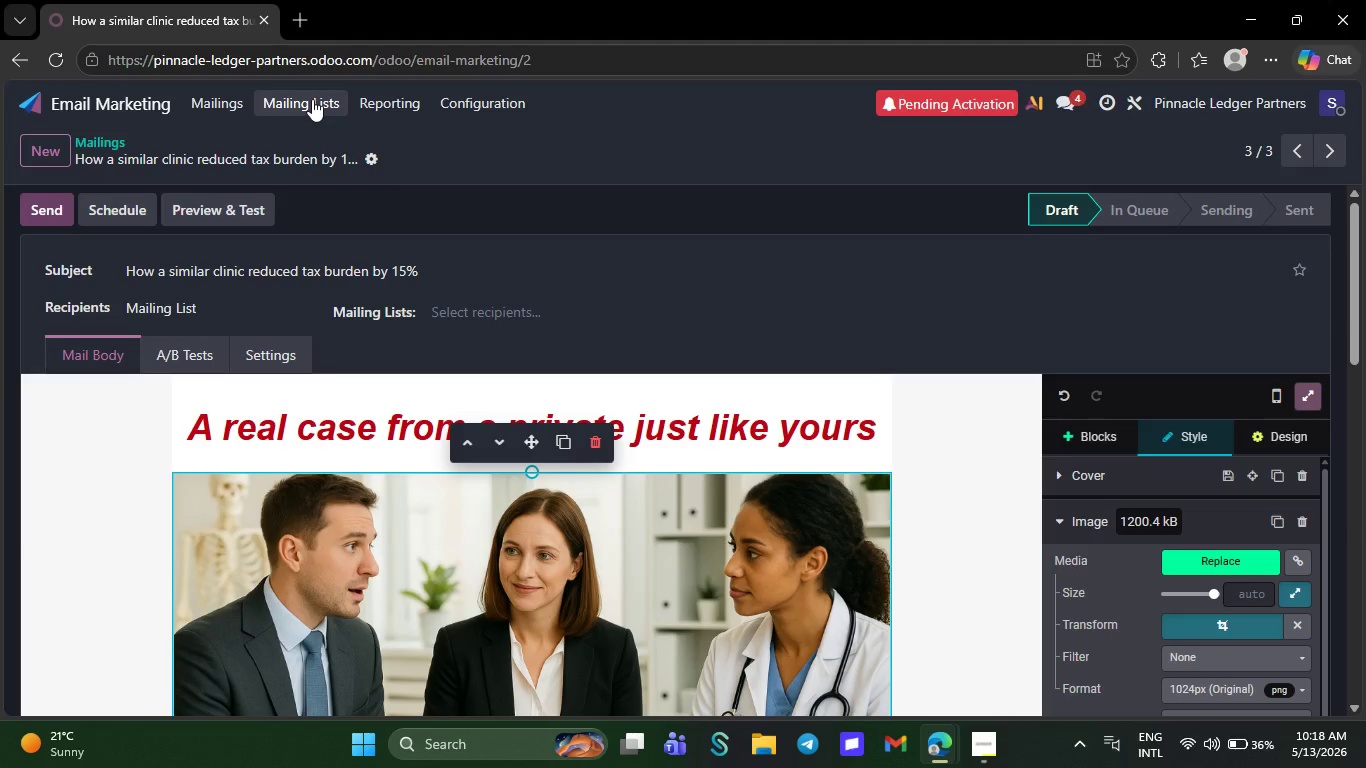 
wait(28.91)
 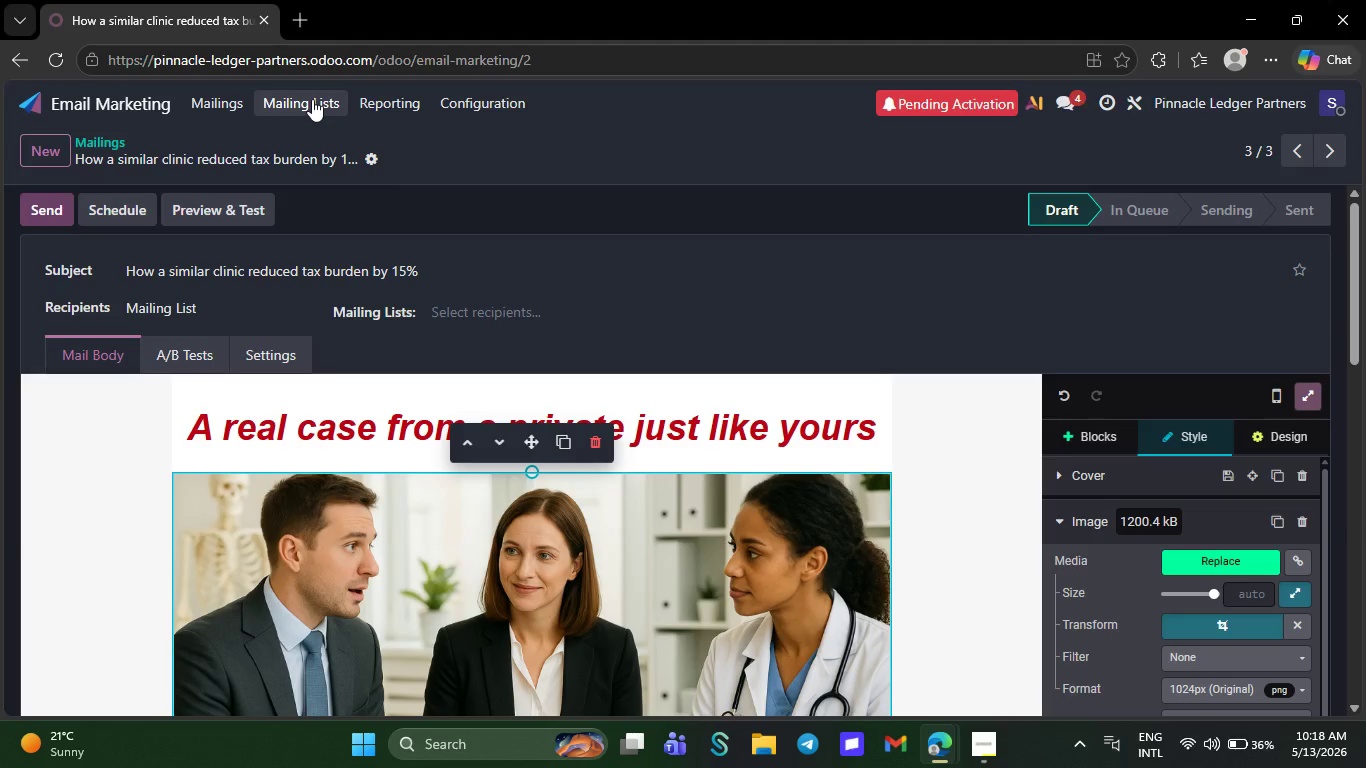 
left_click([312, 99])
 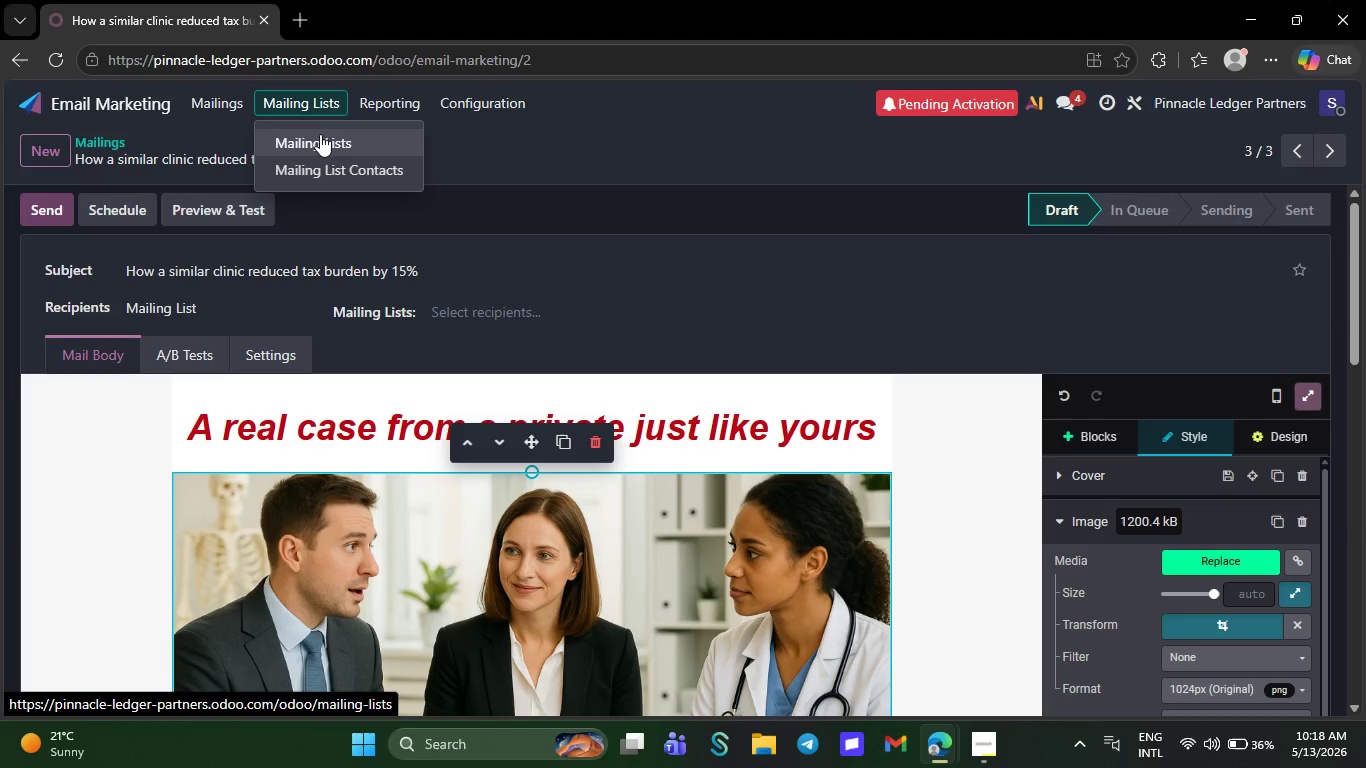 
left_click([320, 134])
 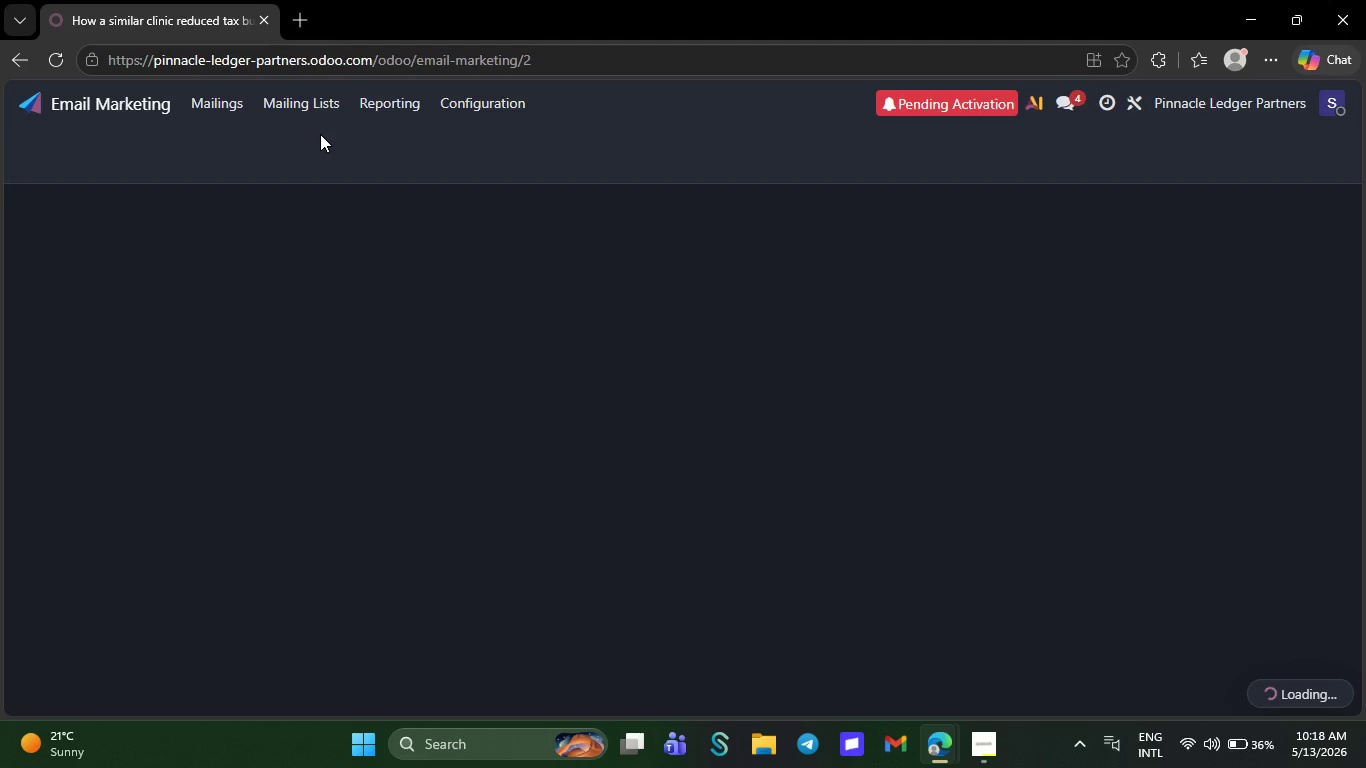 
key(Meta+E)
 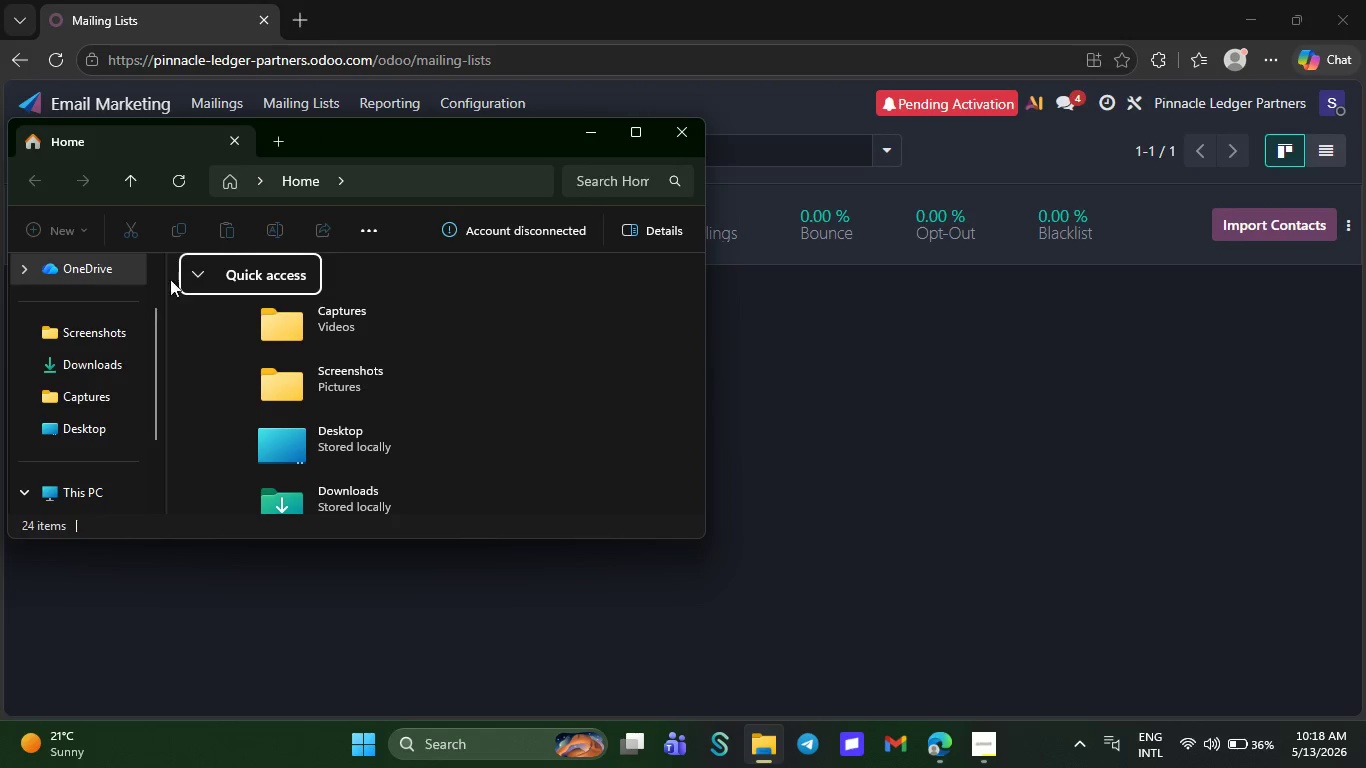 
wait(6.23)
 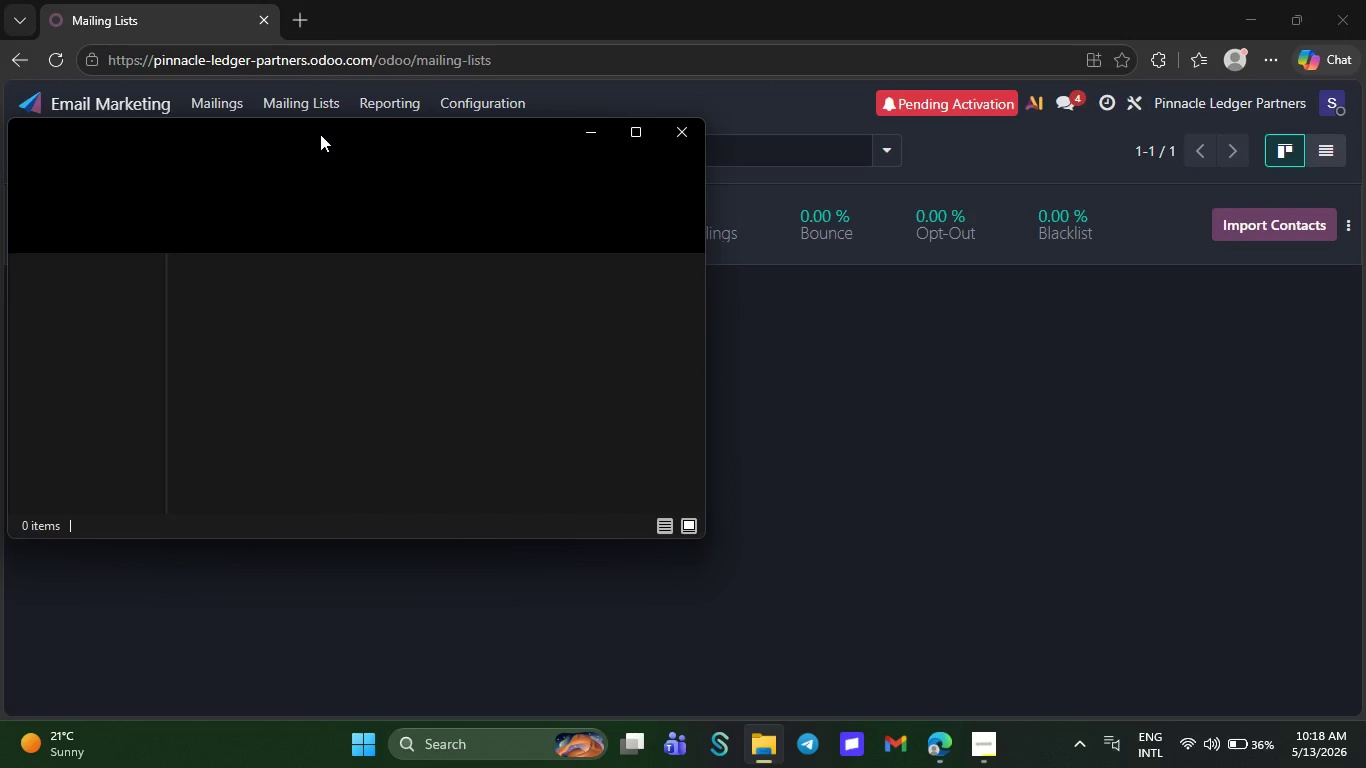 
left_click([88, 484])
 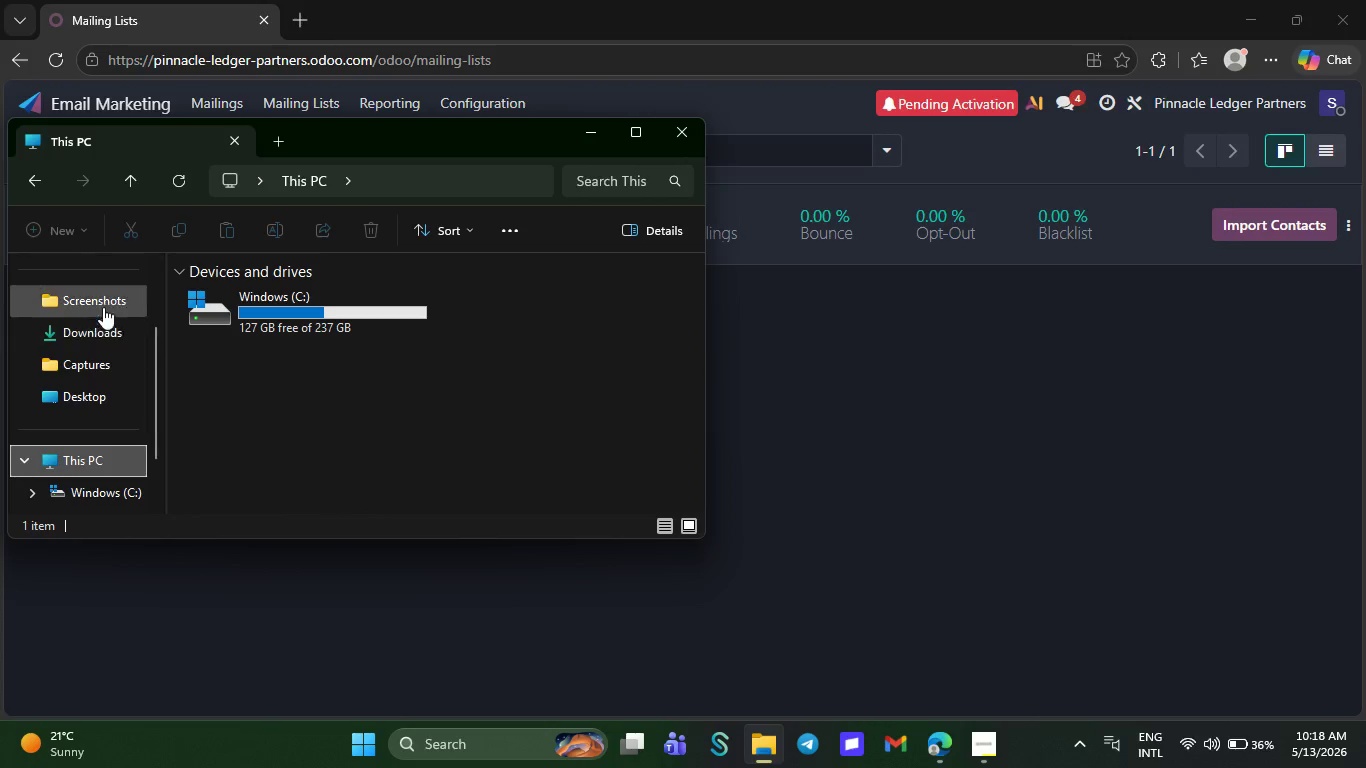 
double_click([105, 293])
 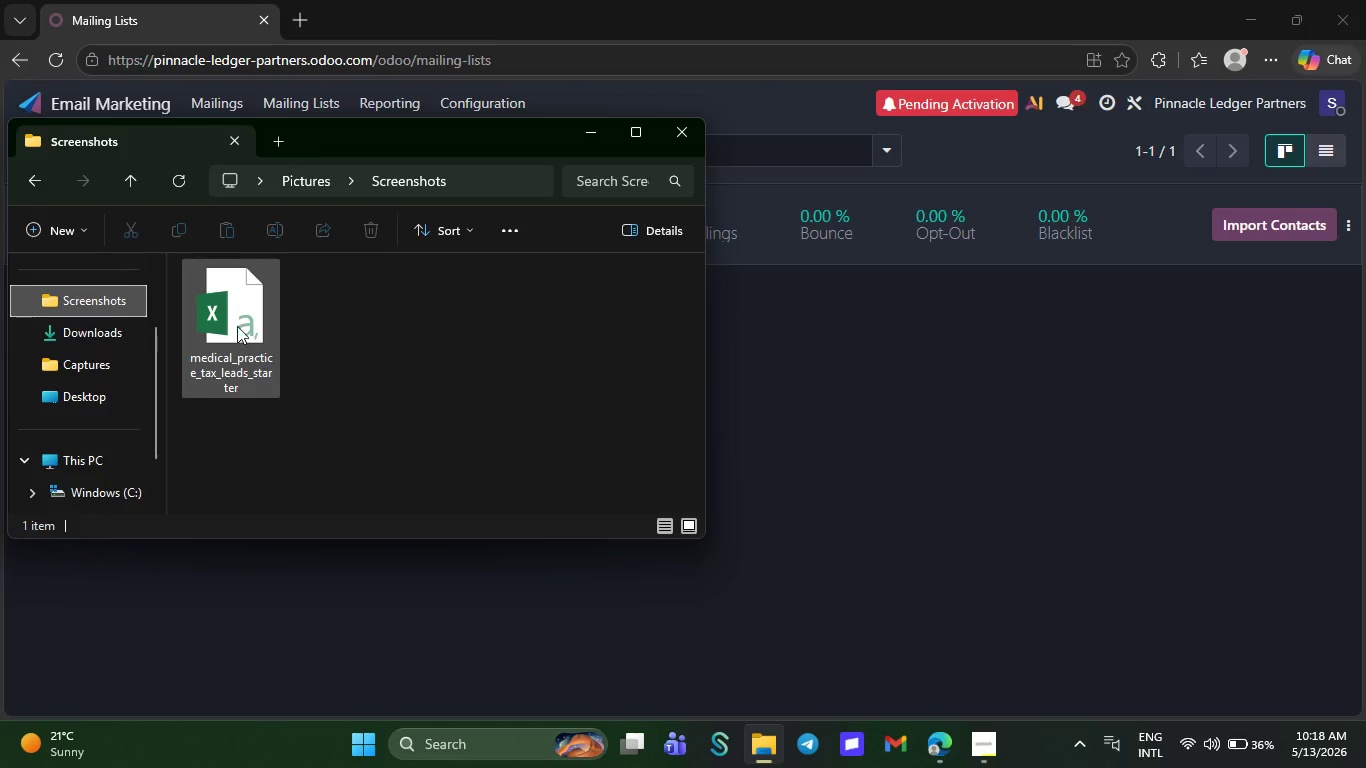 
double_click([232, 320])
 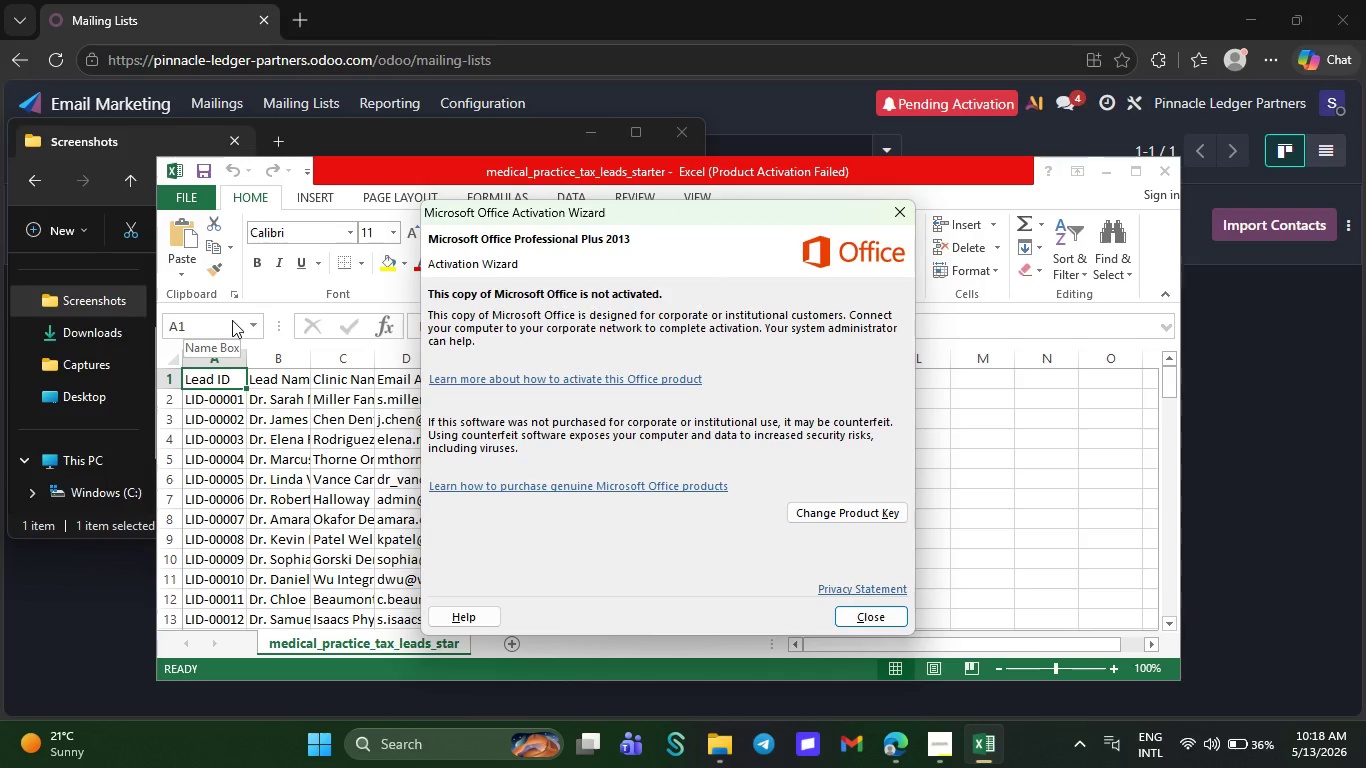 
wait(25.66)
 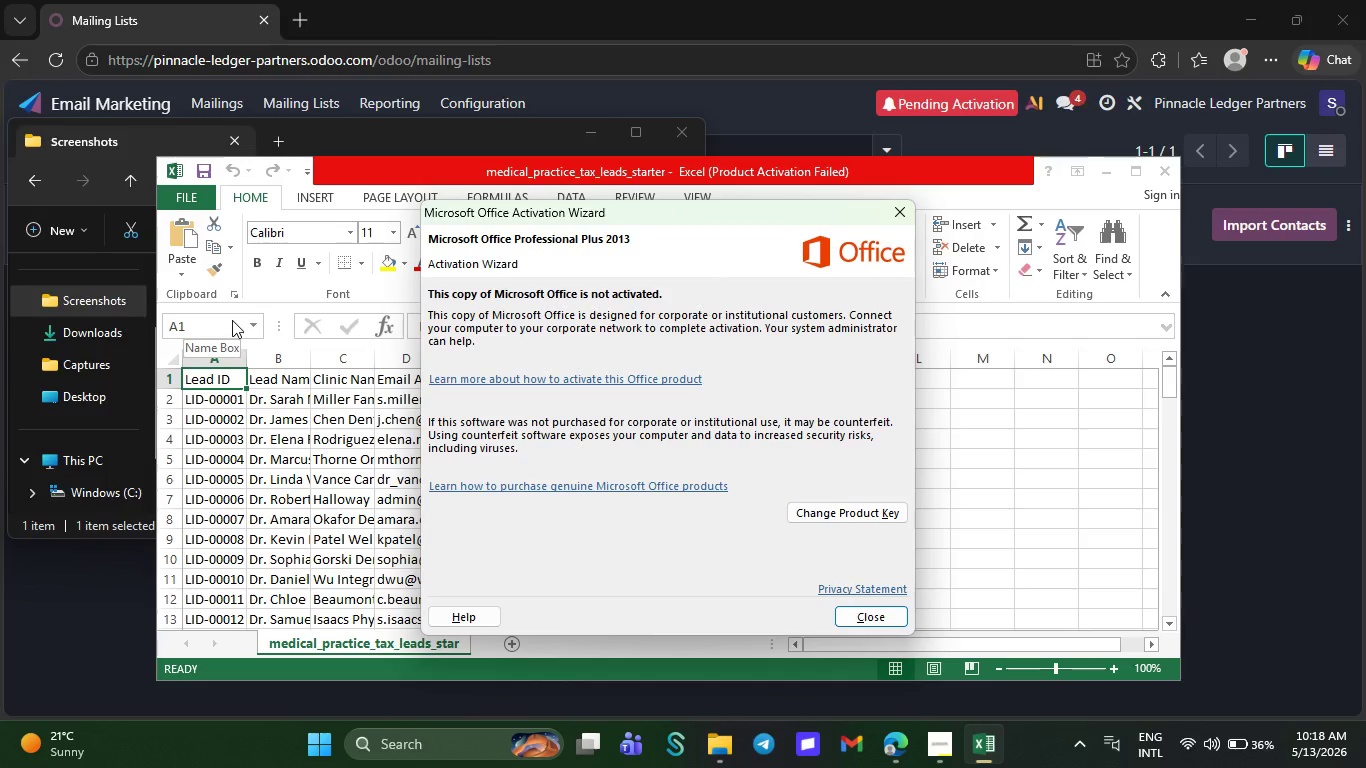 
left_click([880, 624])
 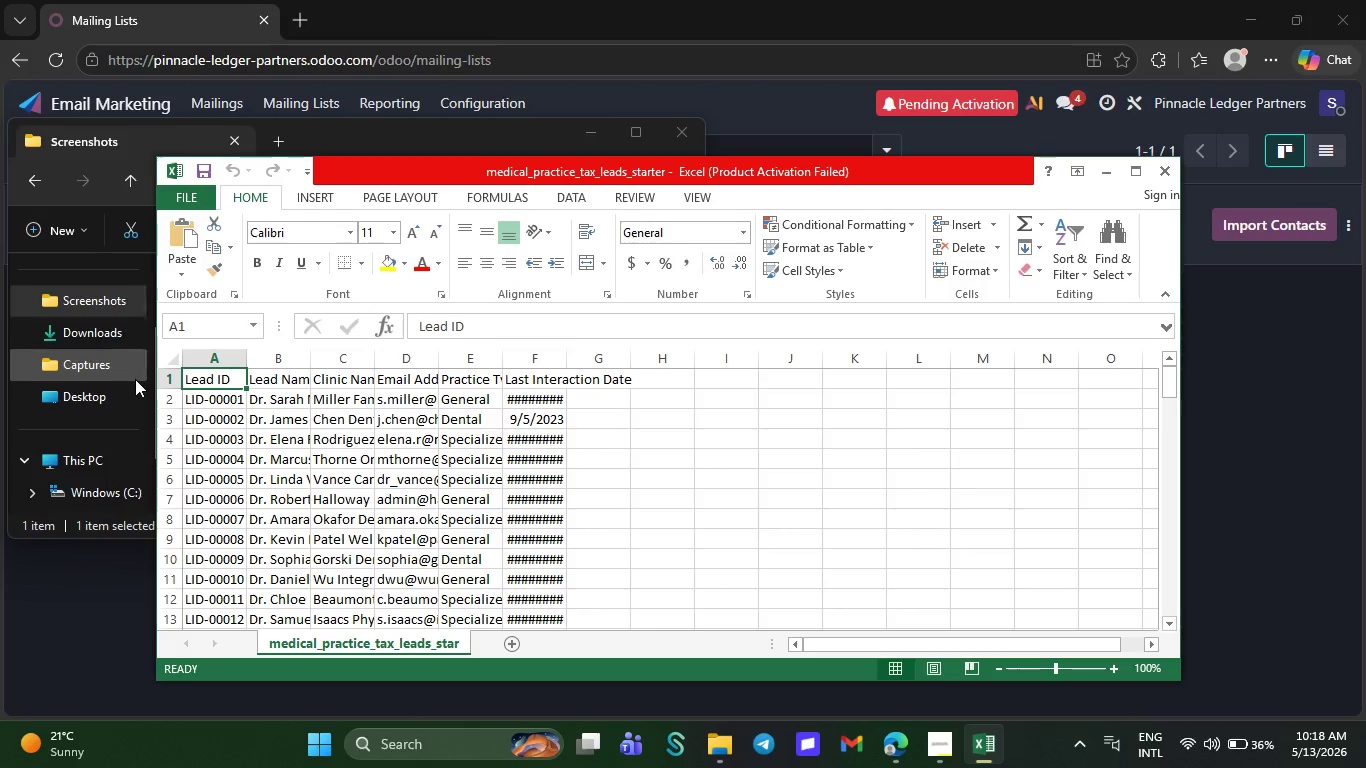 
left_click([135, 379])
 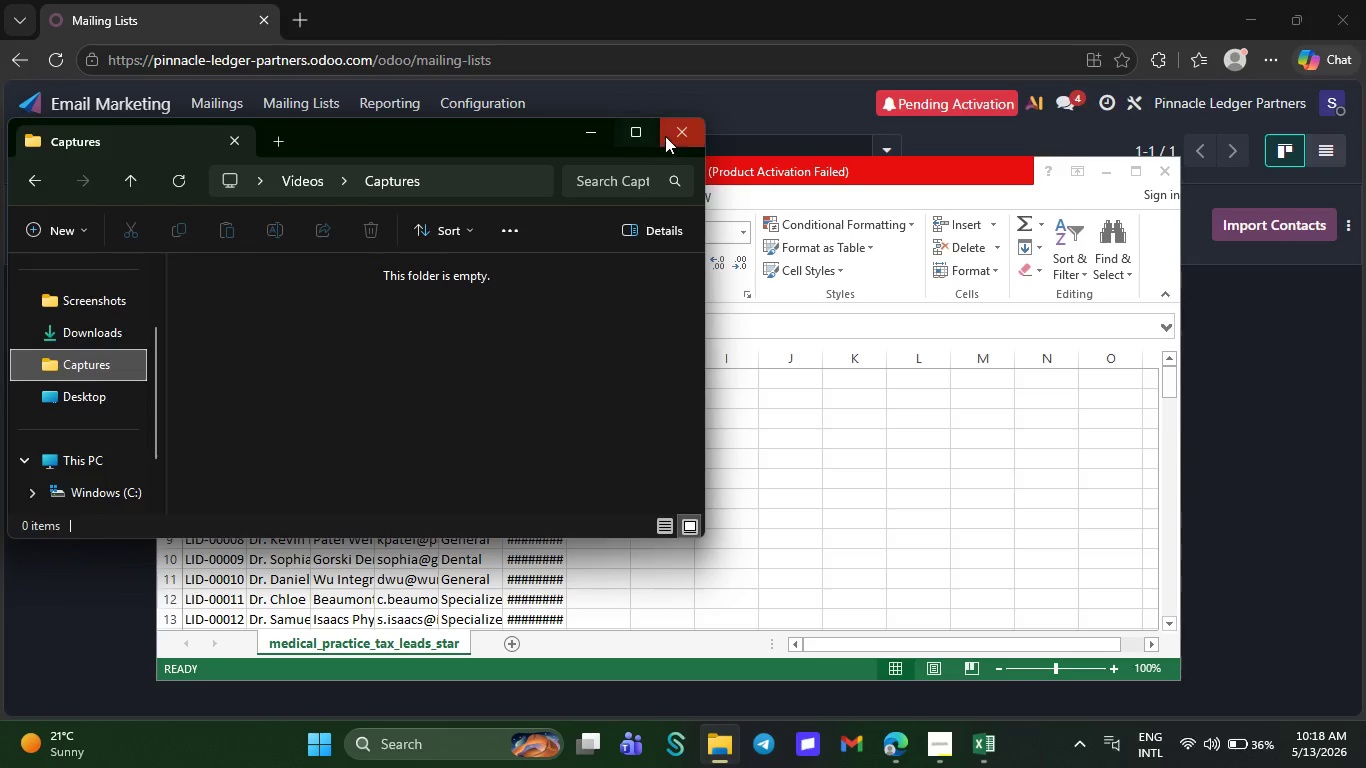 
left_click([671, 136])
 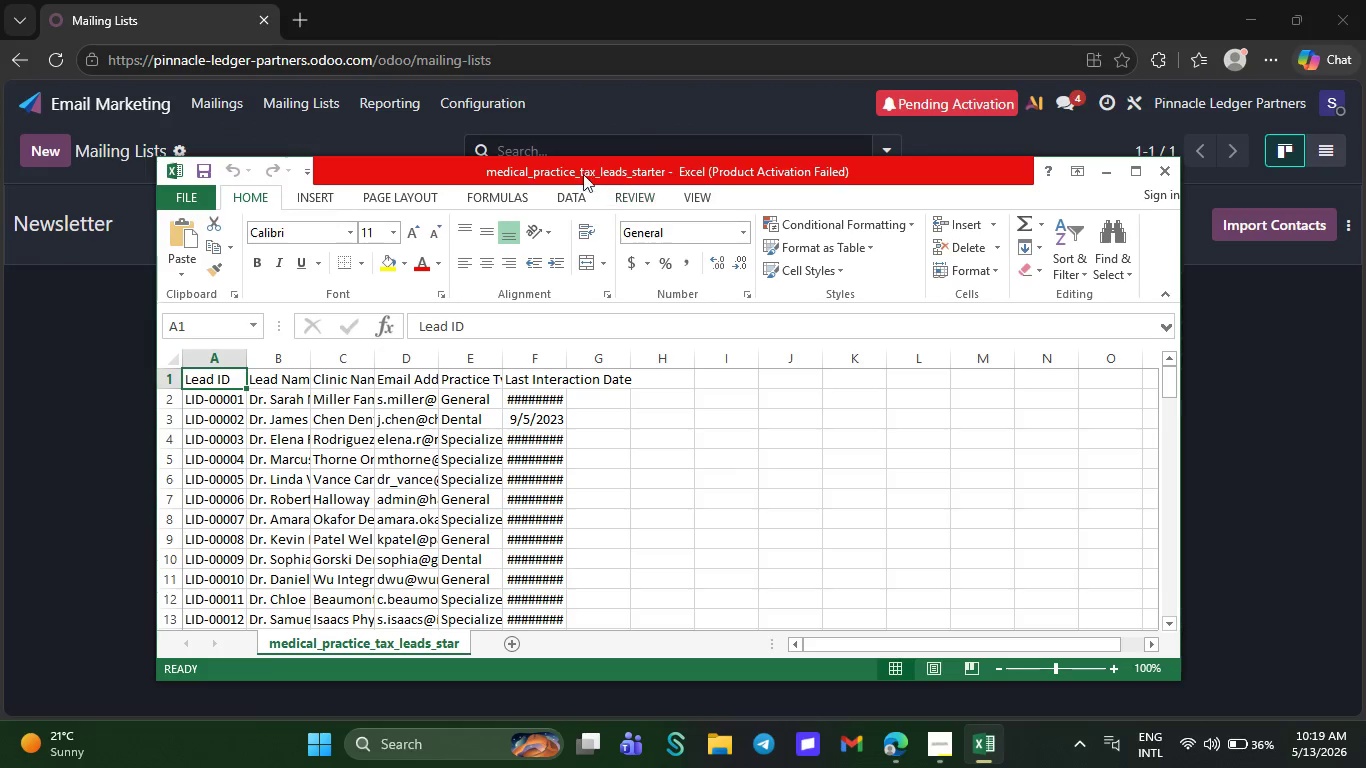 
left_click_drag(start_coordinate=[570, 171], to_coordinate=[669, 311])
 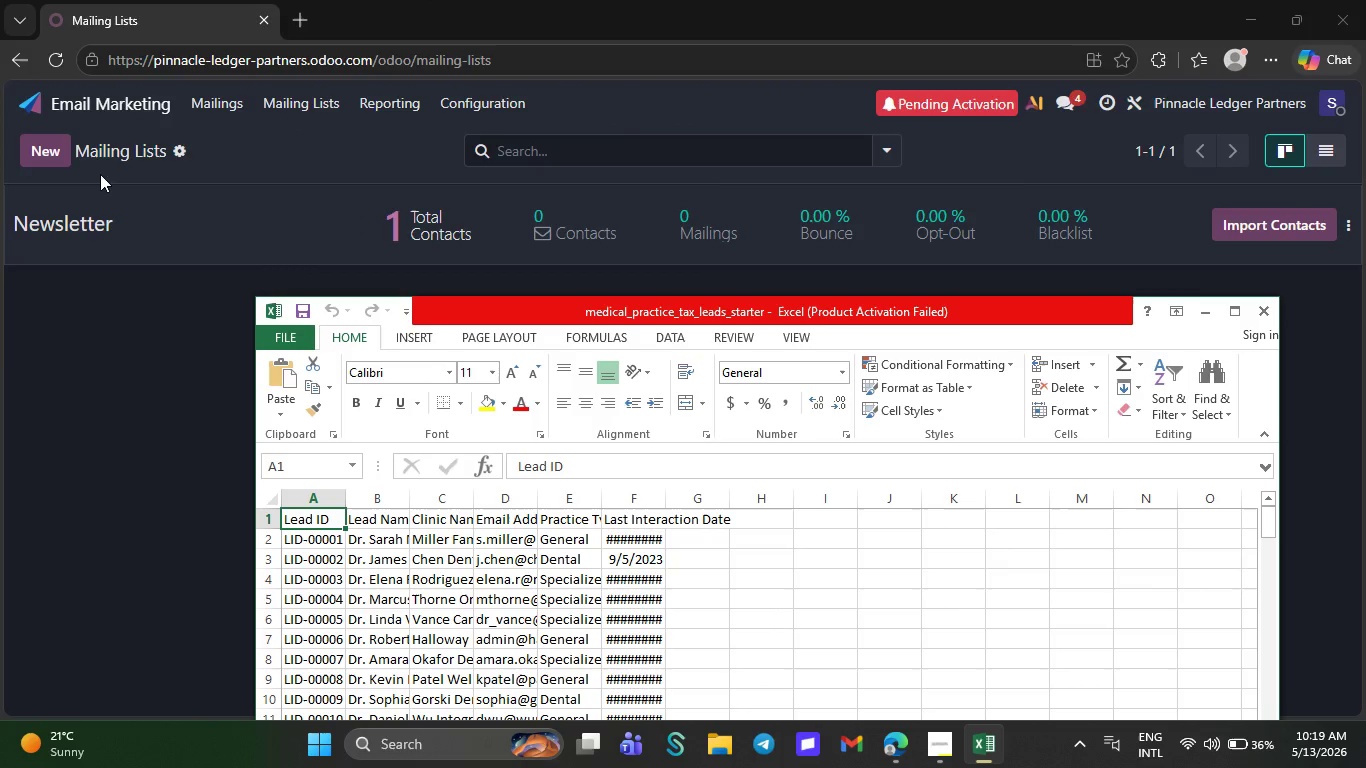 
left_click([39, 157])
 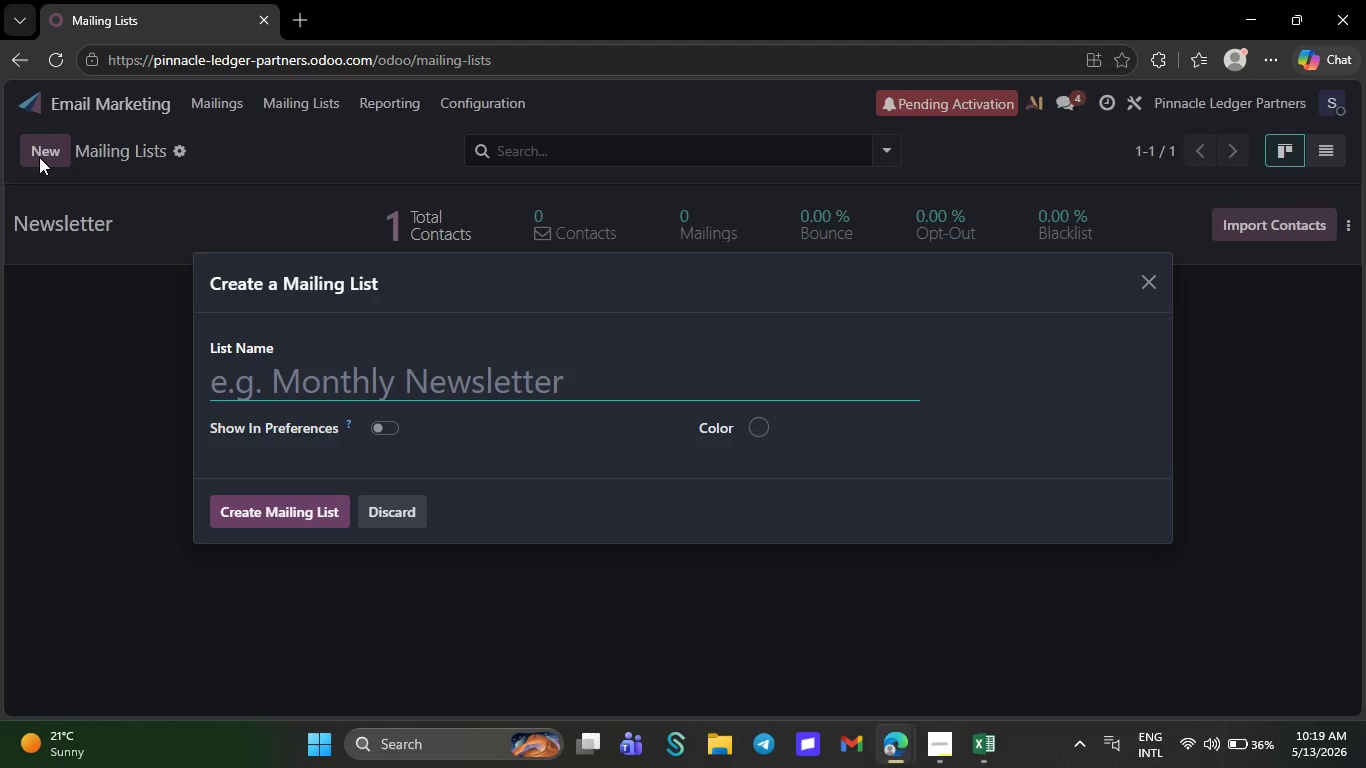 
wait(14.59)
 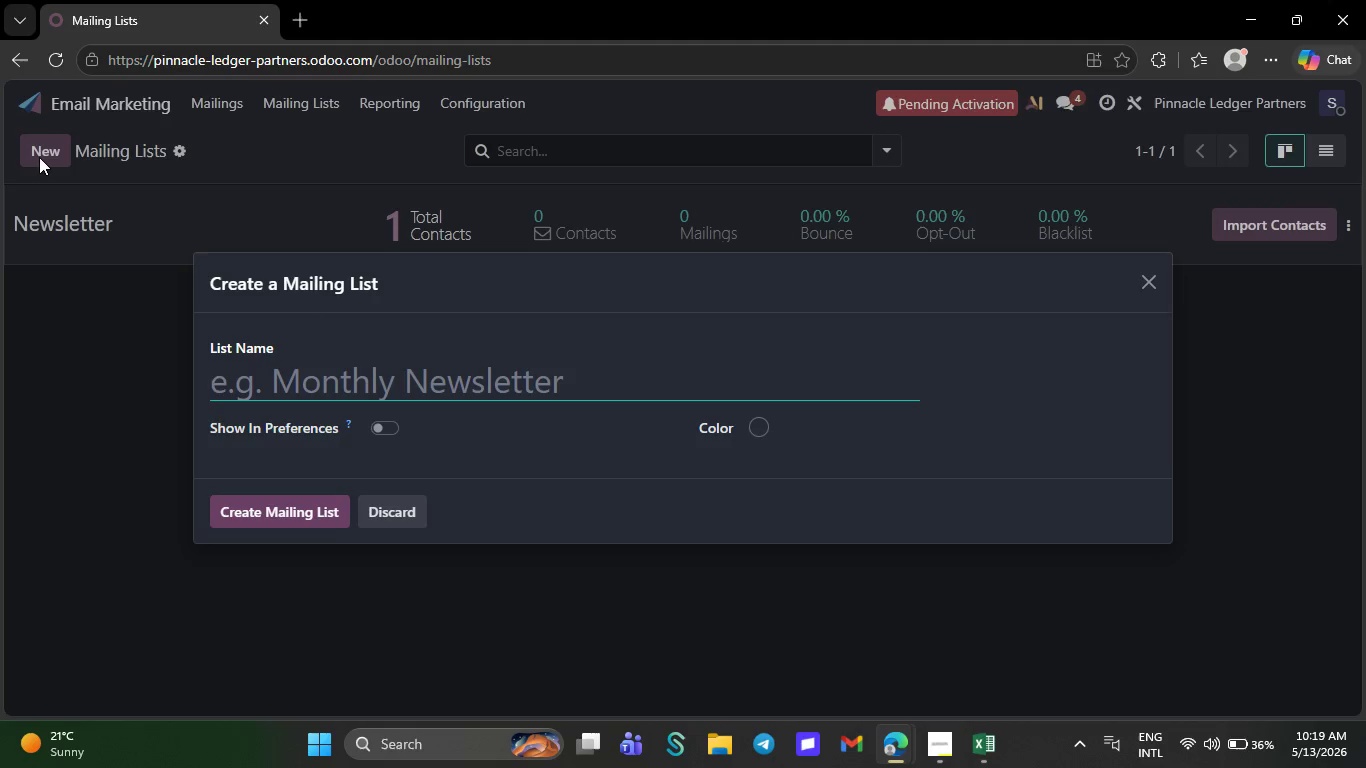 
left_click([930, 744])